 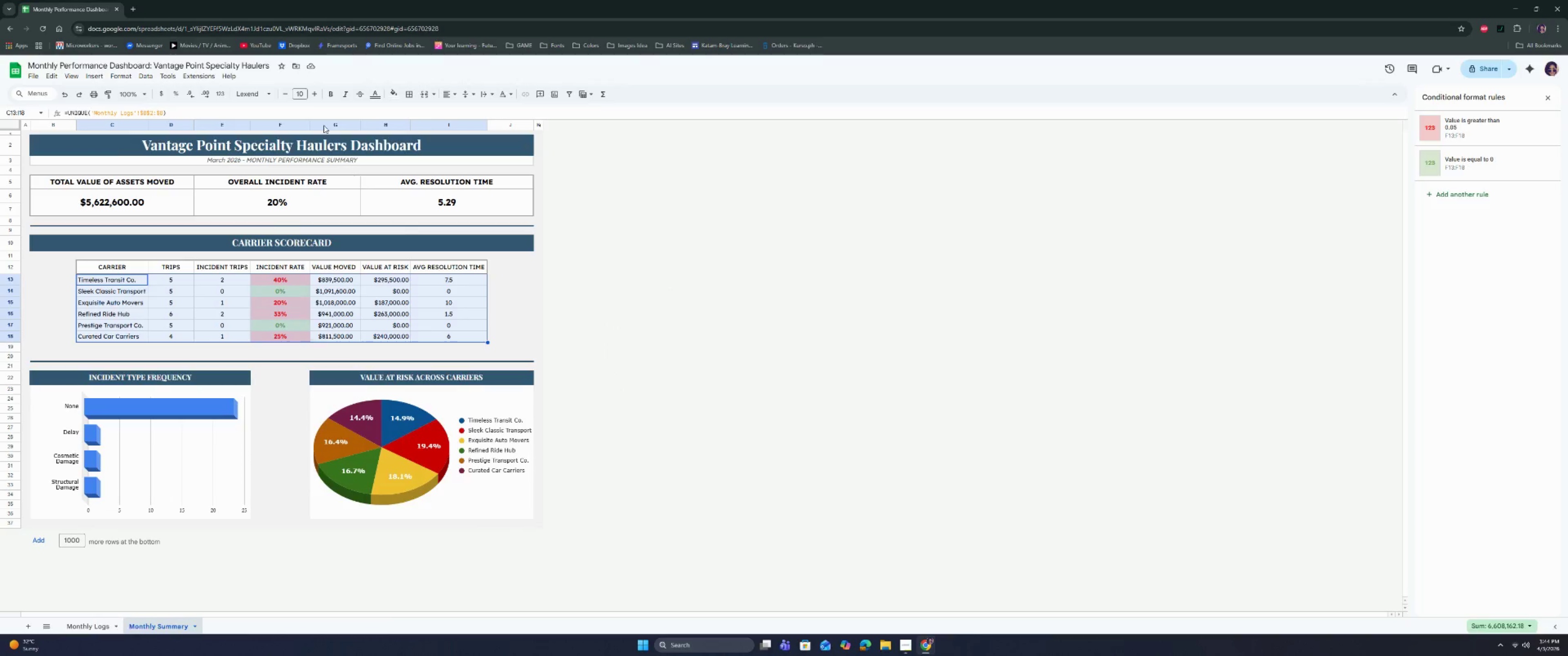 
double_click([261, 93])
 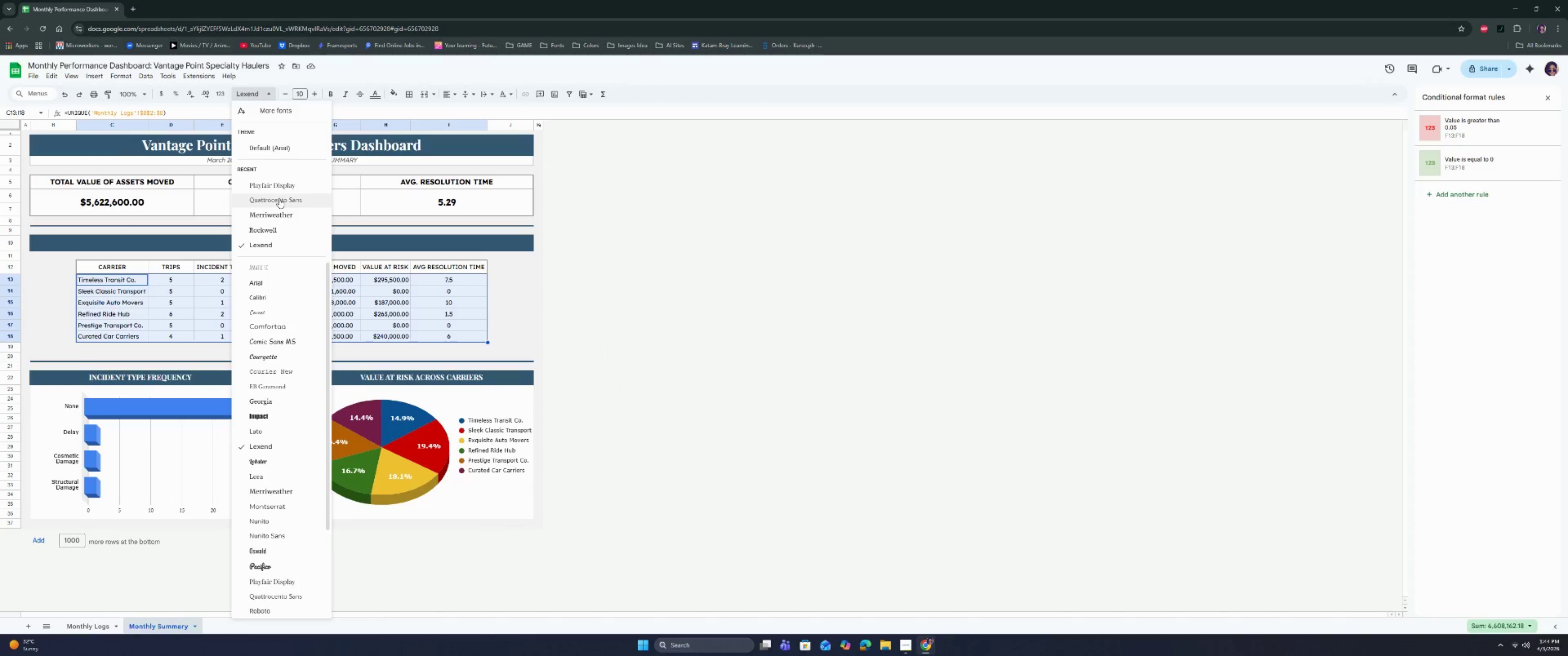 
left_click([279, 198])
 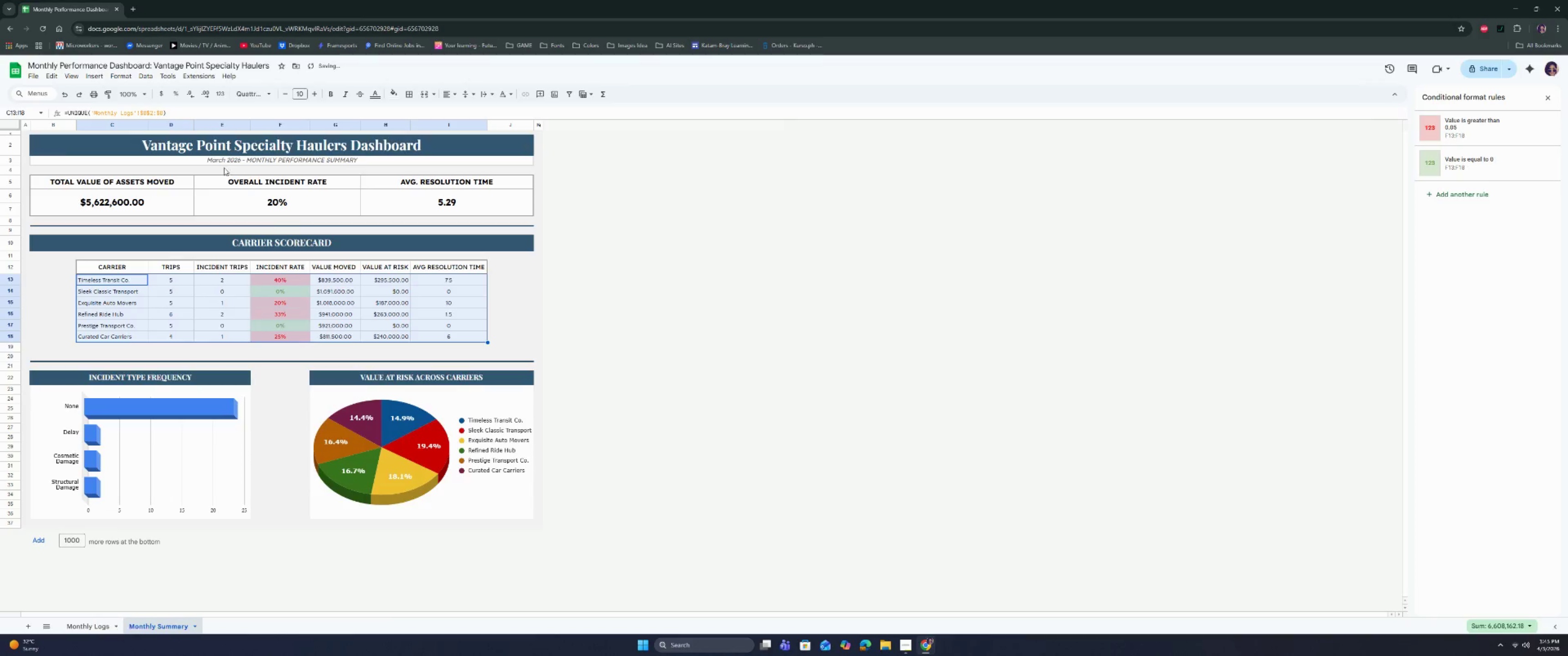 
left_click([273, 92])
 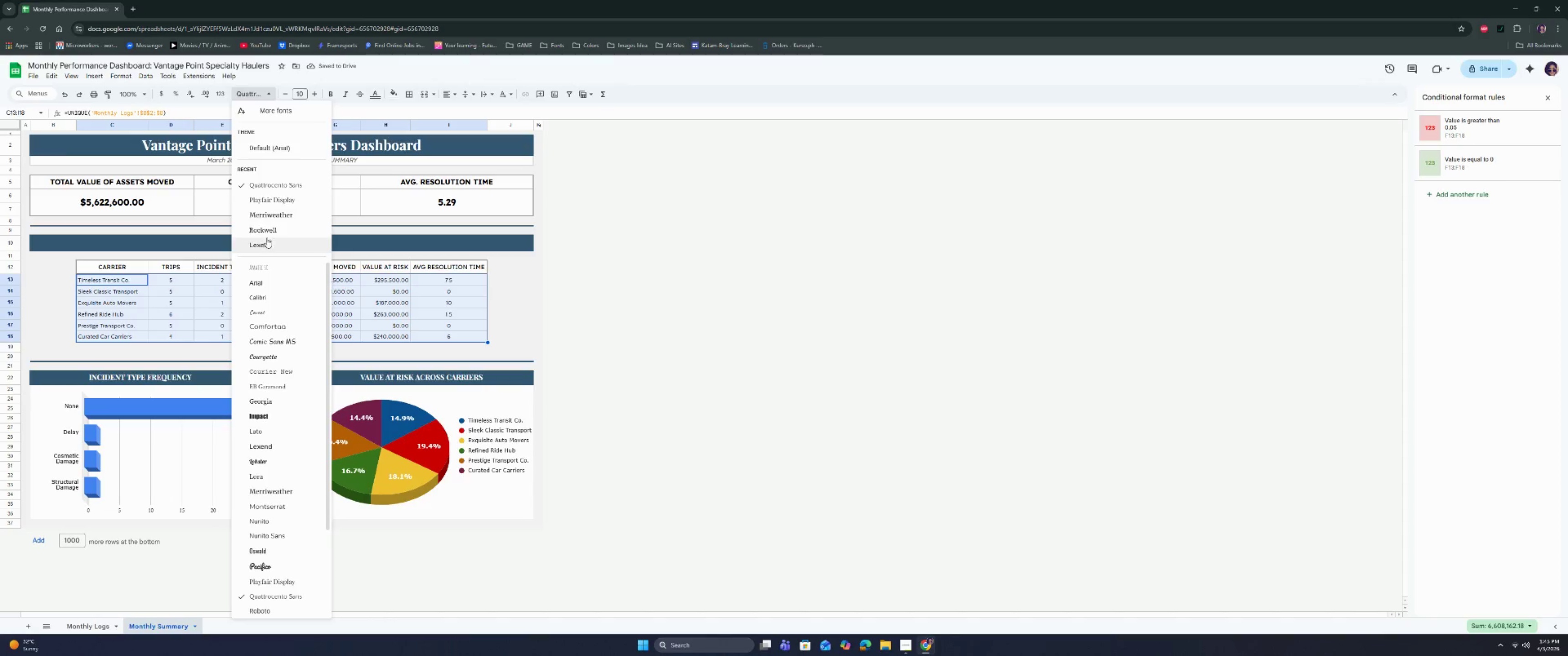 
left_click([268, 232])
 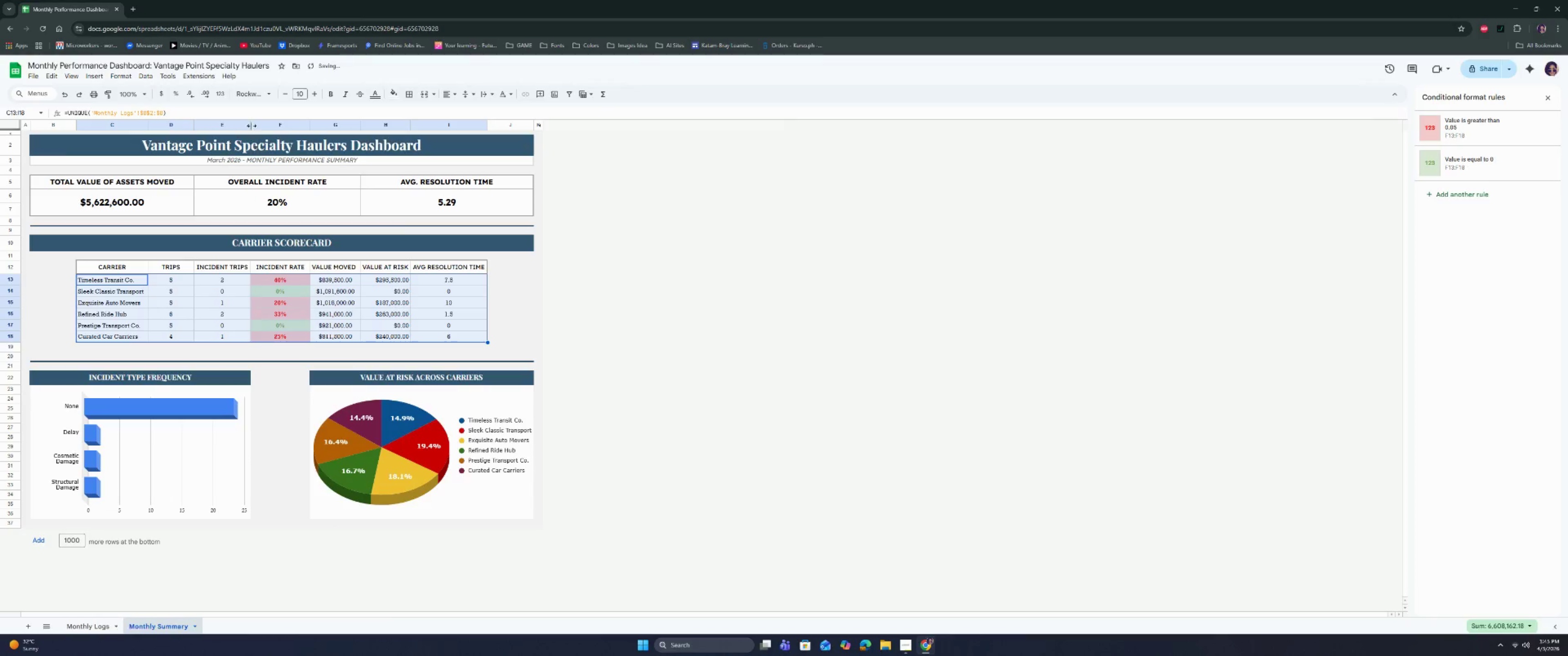 
left_click([252, 91])
 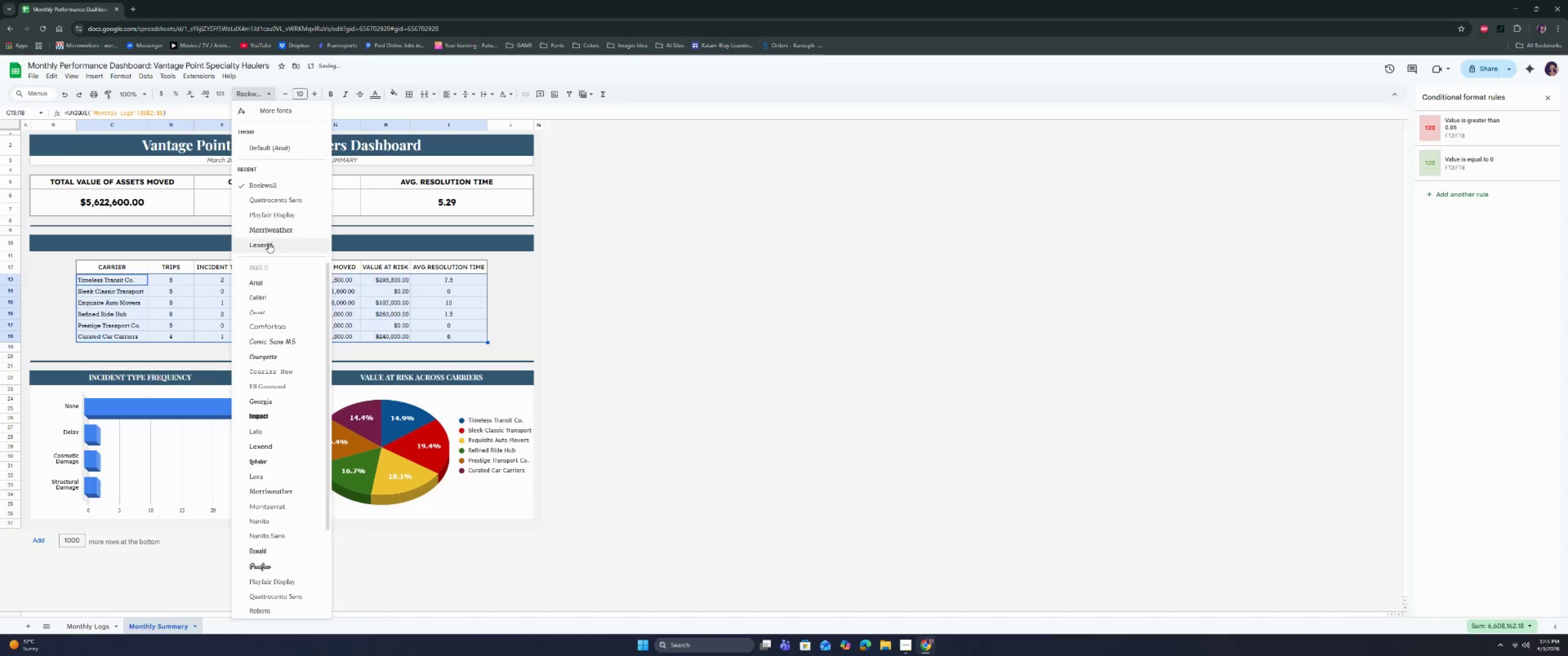 
left_click([268, 246])
 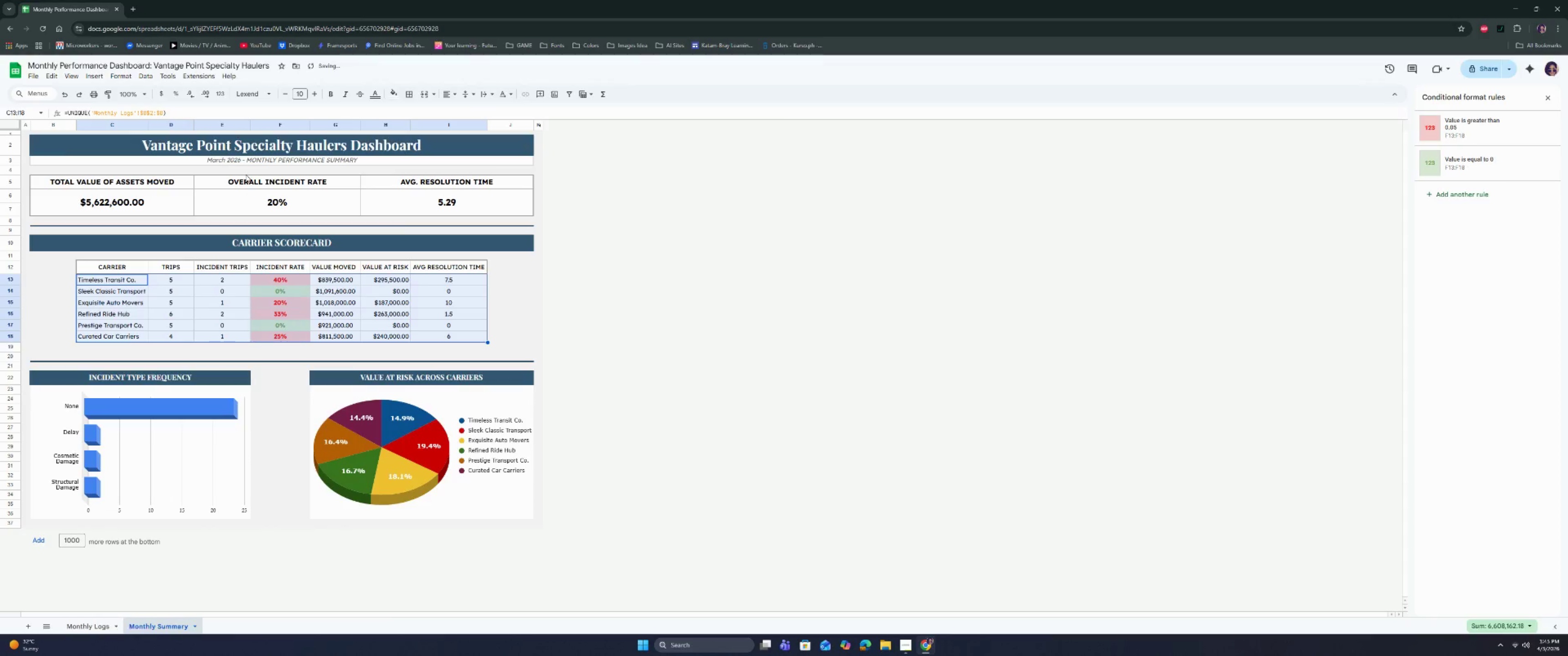 
mouse_move([250, 90])
 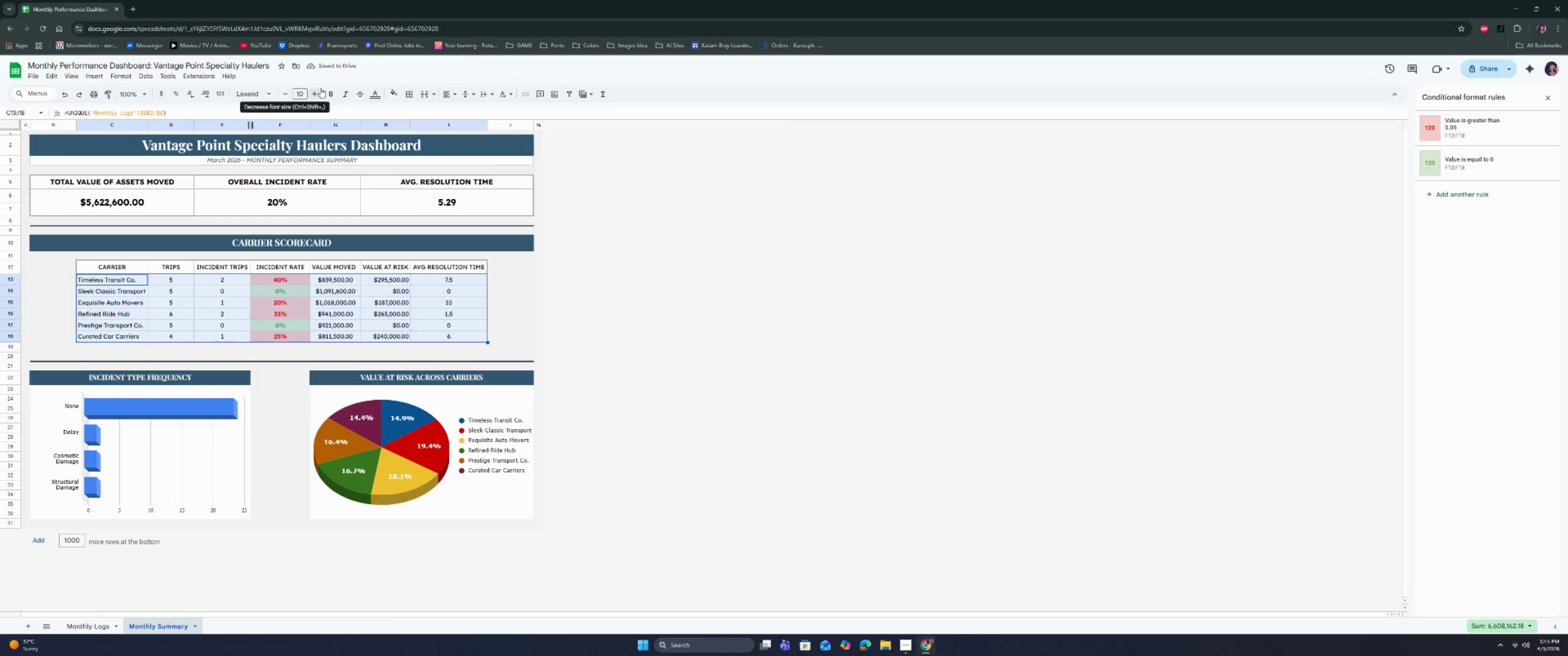 
left_click([332, 89])
 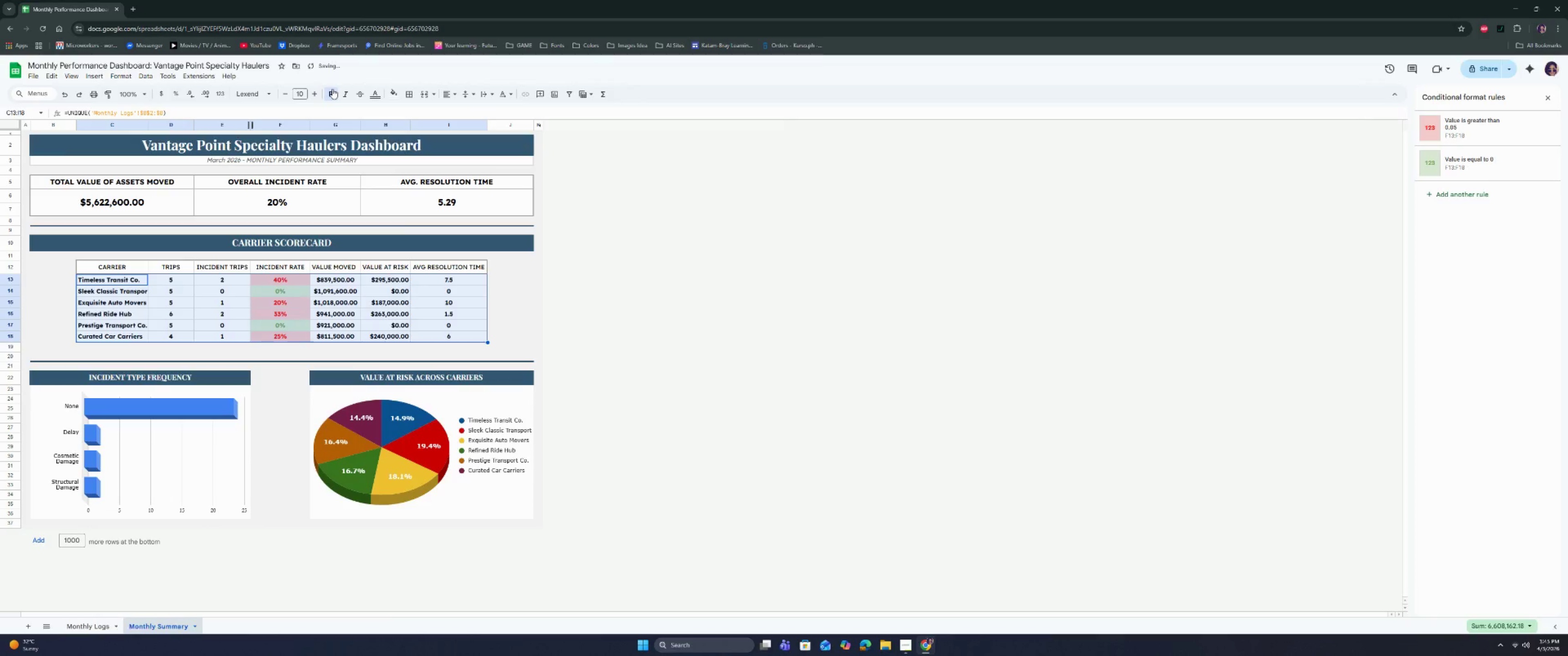 
left_click([332, 89])
 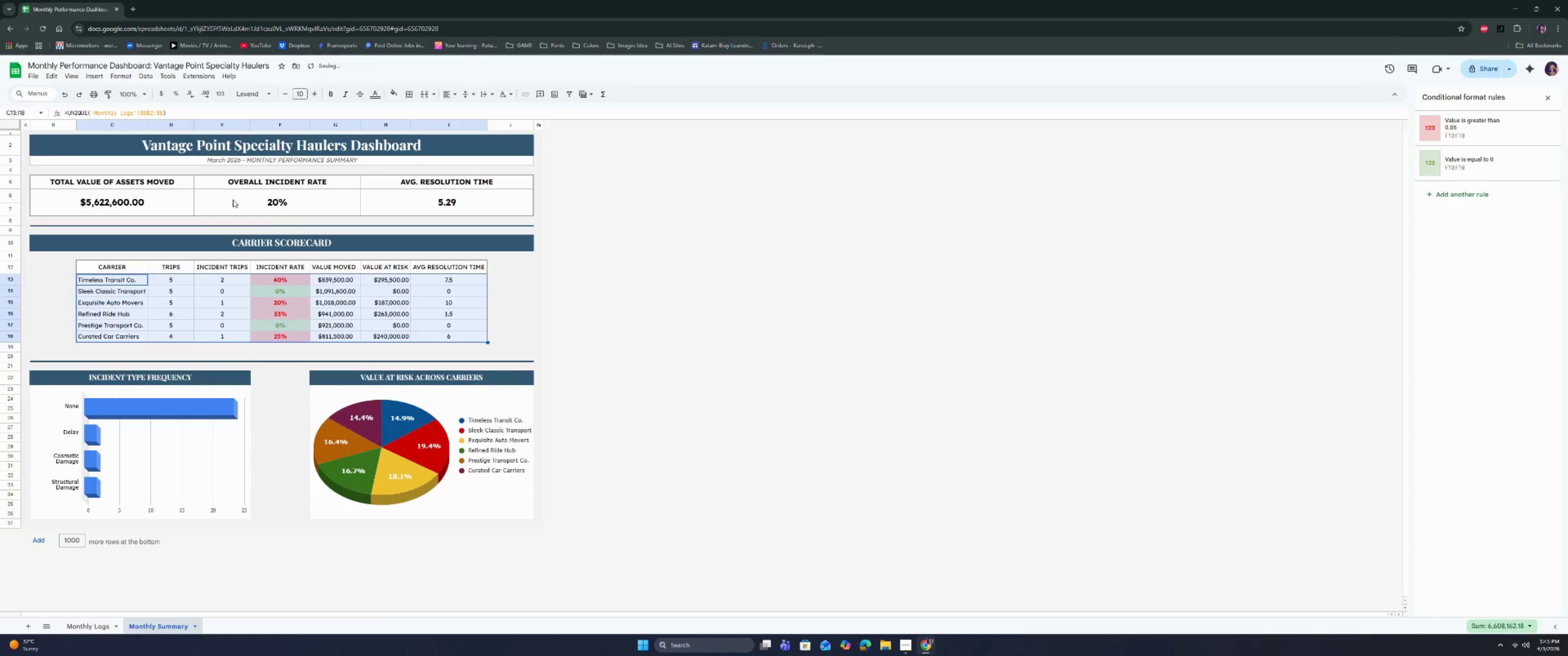 
left_click([175, 198])
 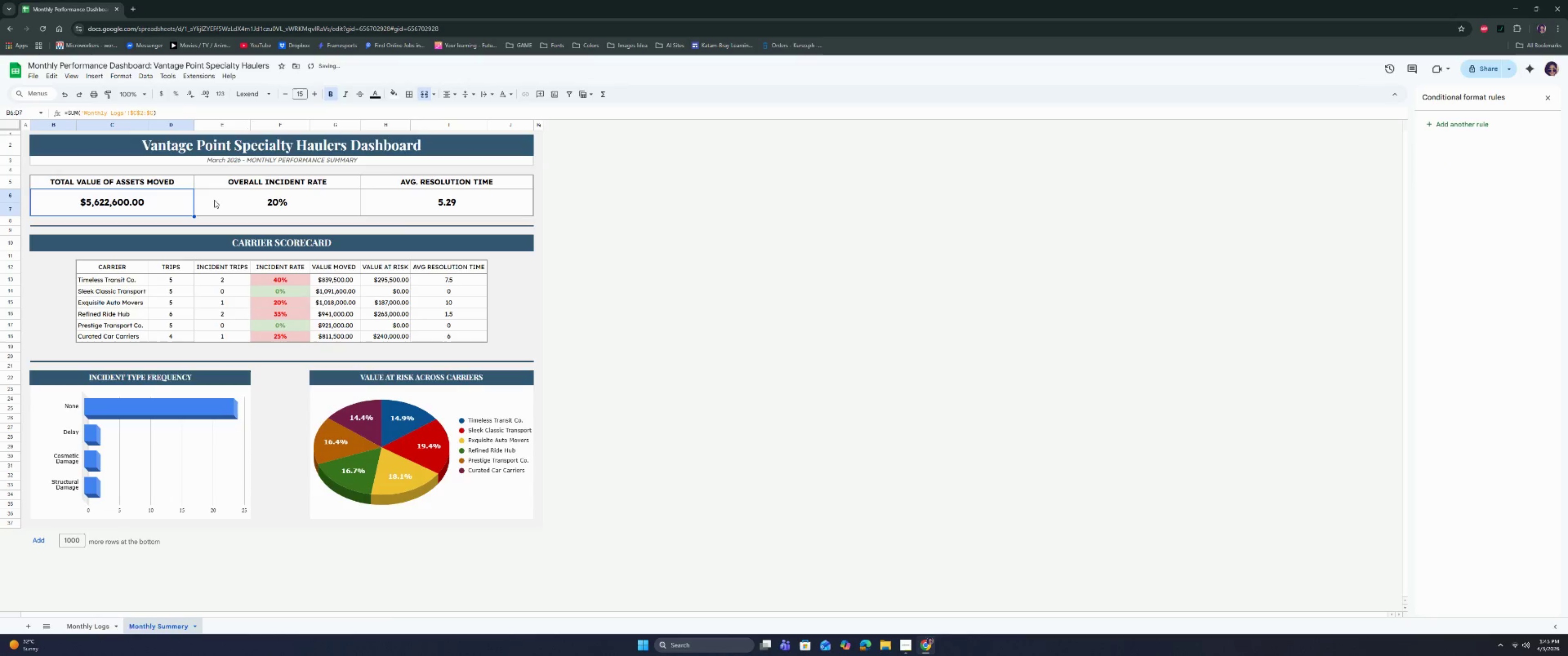 
left_click([263, 197])
 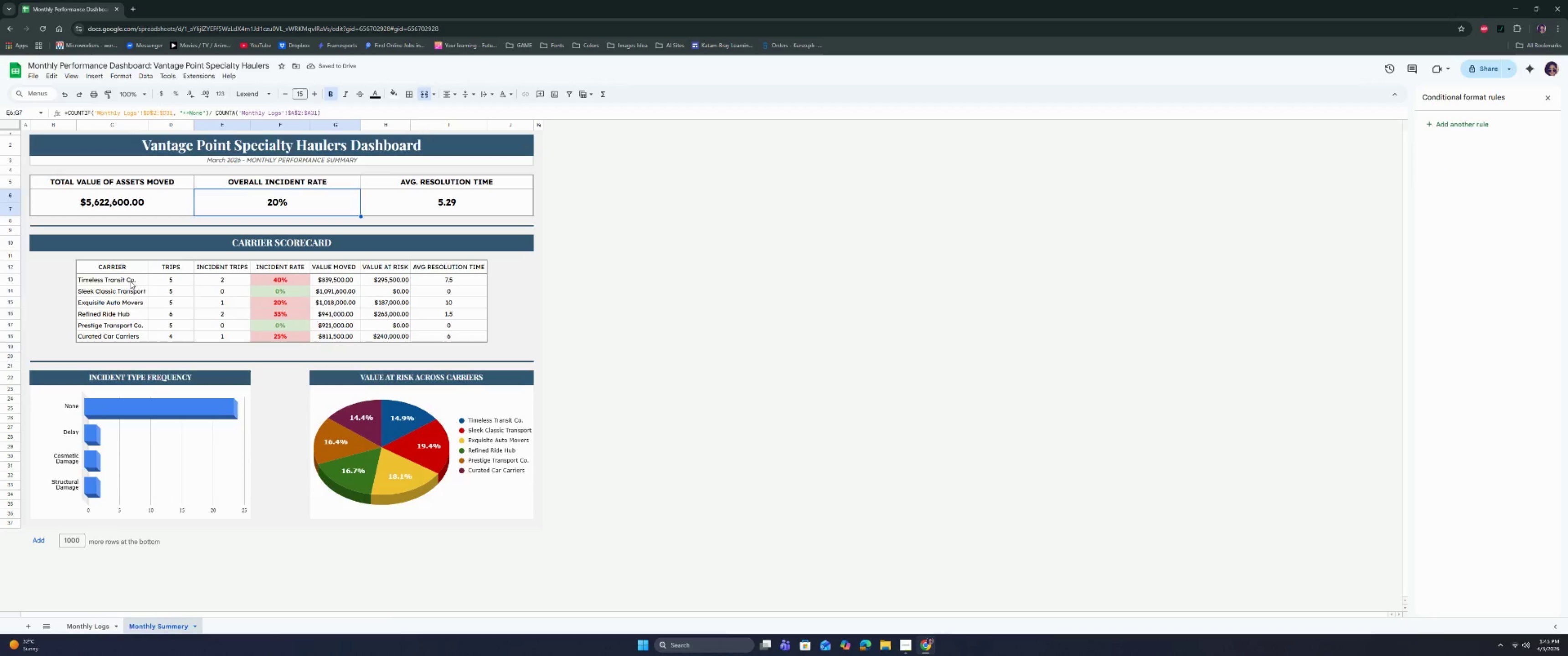 
left_click_drag(start_coordinate=[129, 281], to_coordinate=[447, 339])
 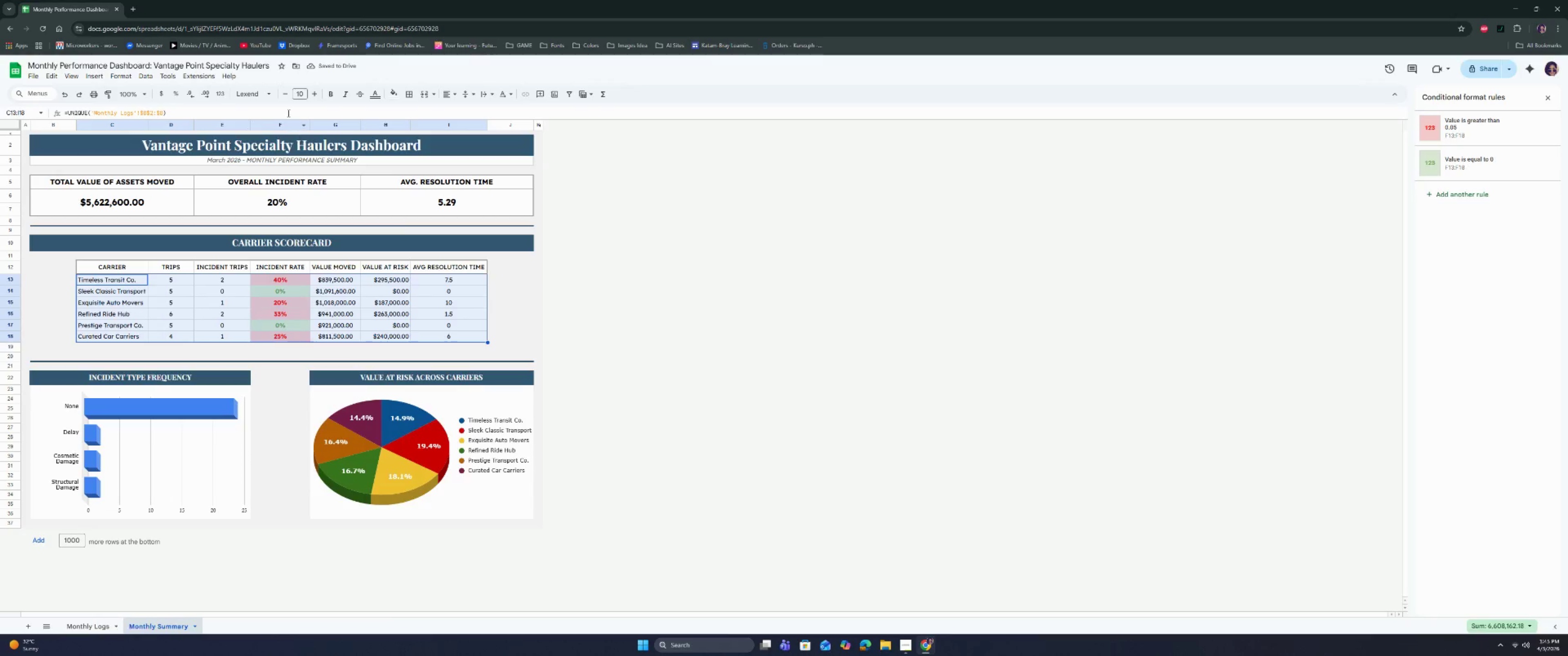 
left_click([262, 94])
 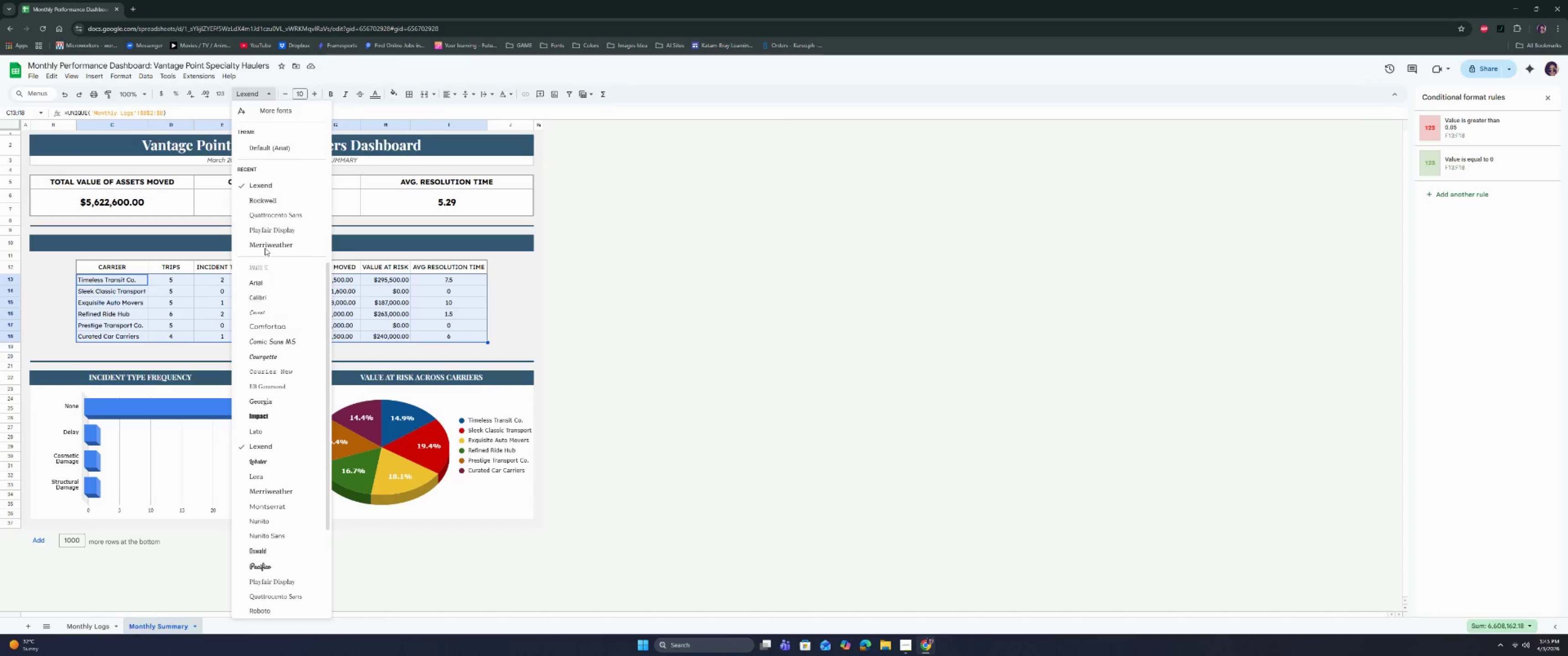 
left_click([265, 244])
 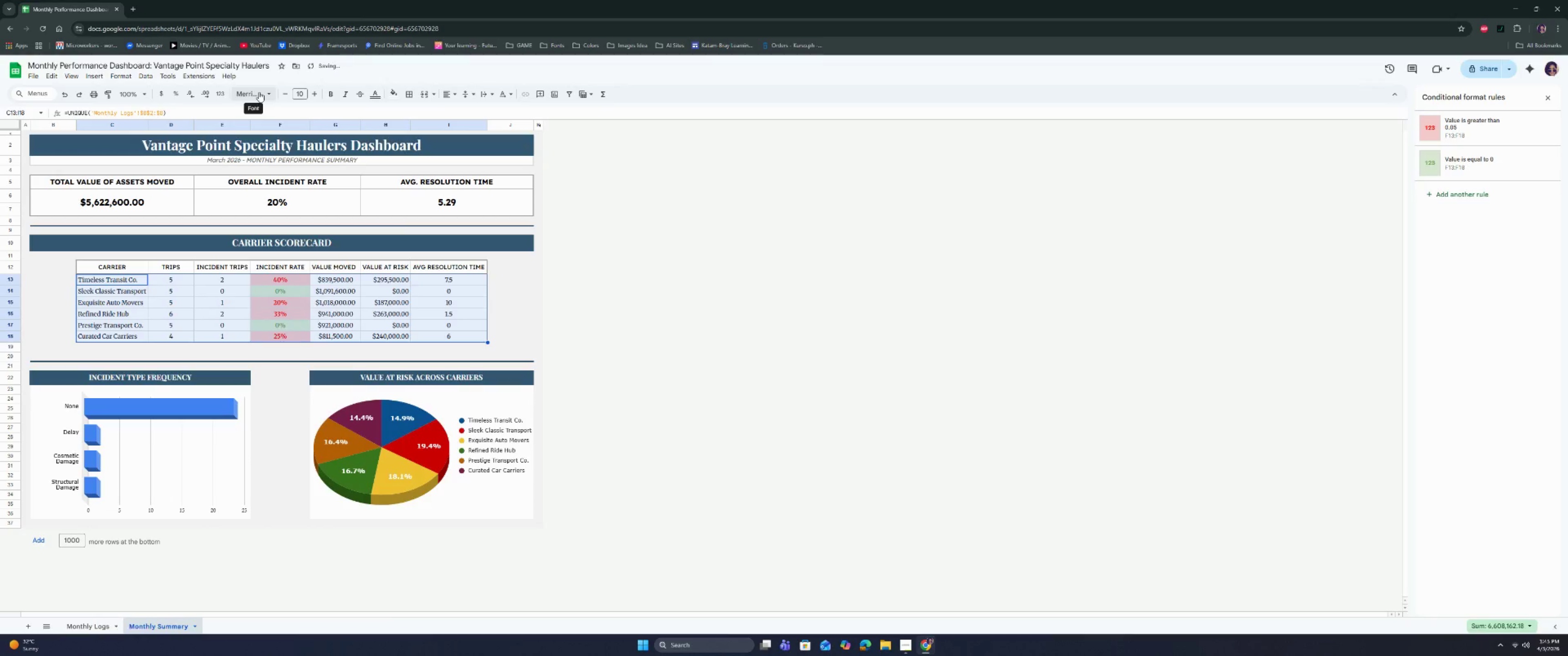 
left_click([259, 92])
 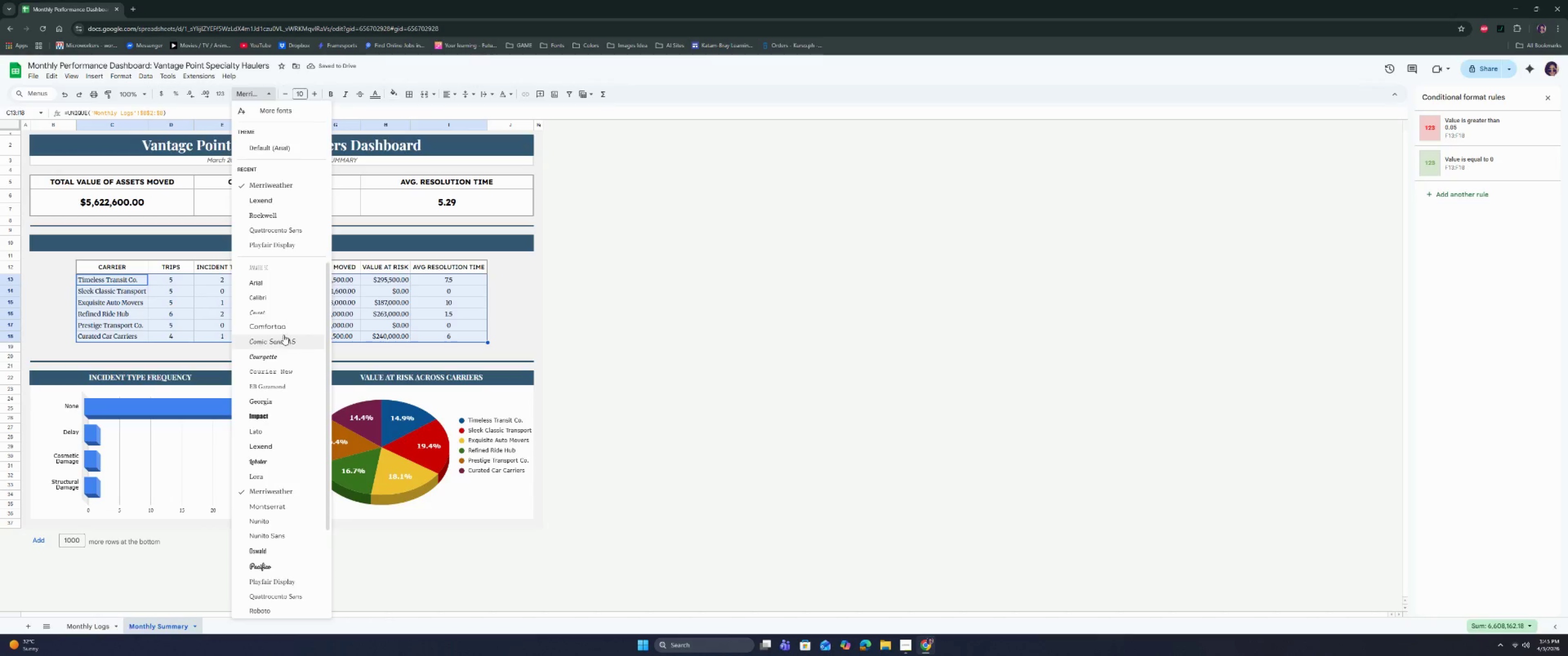 
left_click([284, 327])
 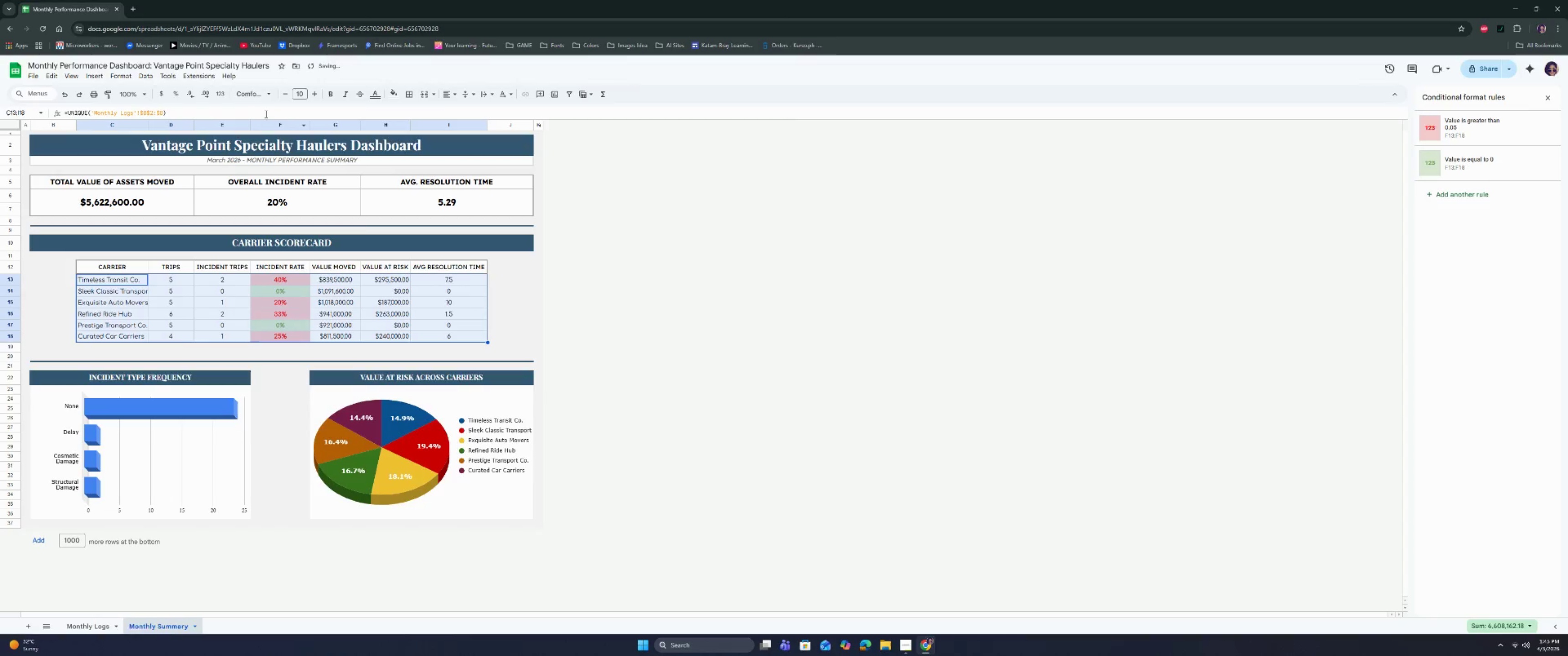 
left_click([270, 90])
 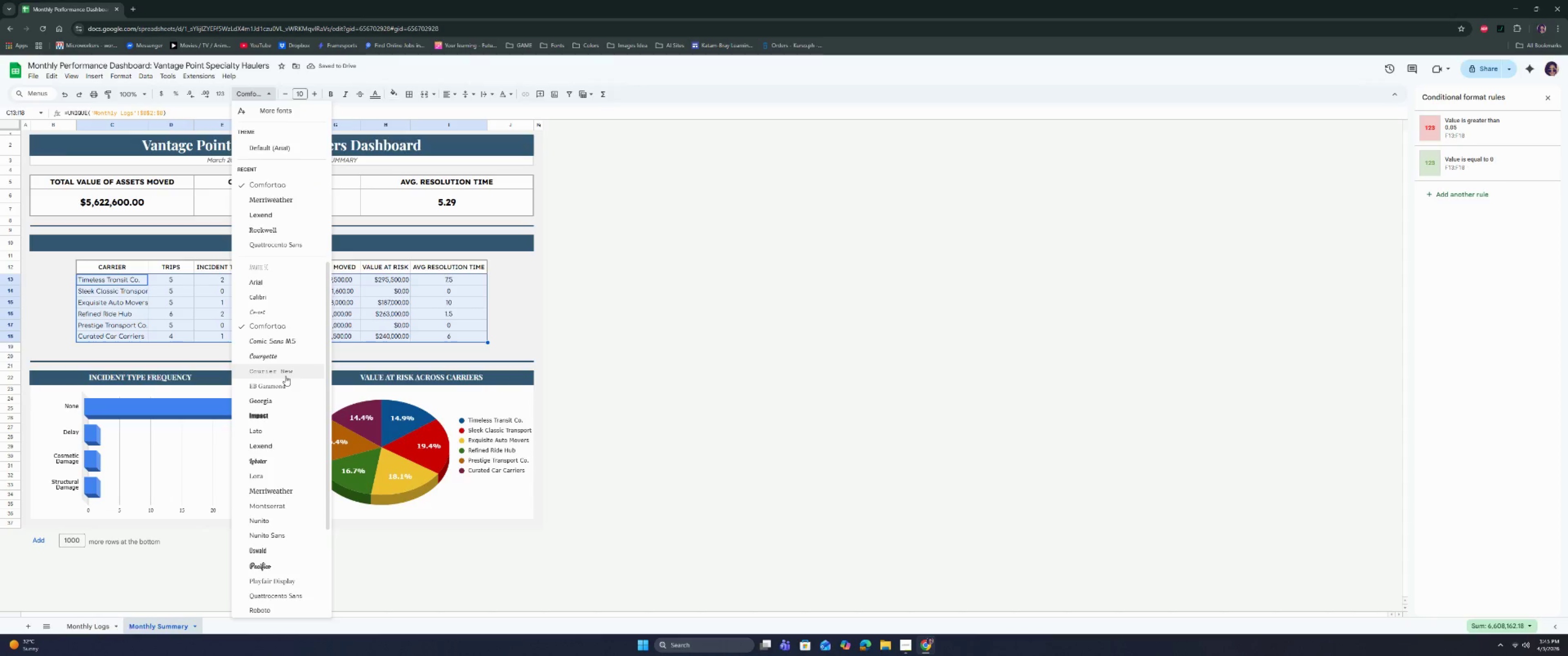 
left_click([284, 389])
 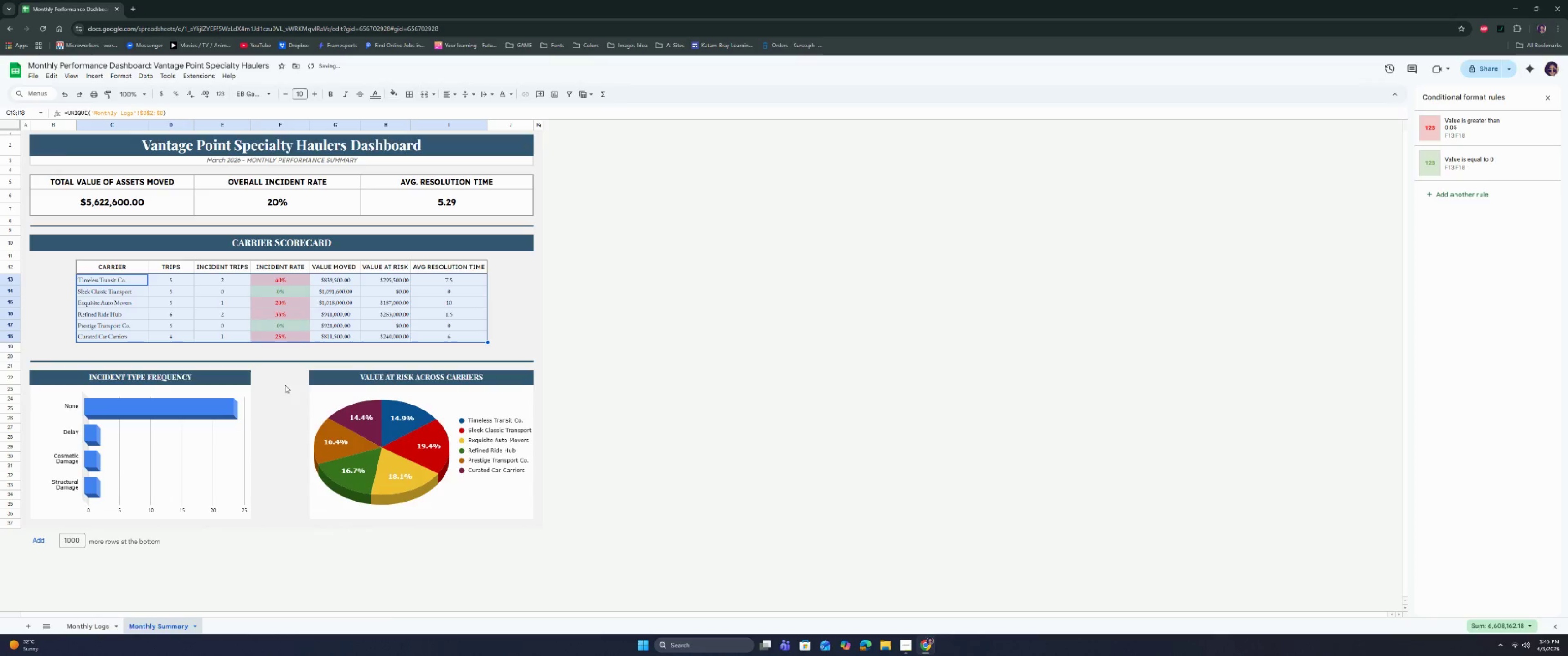 
left_click([293, 369])
 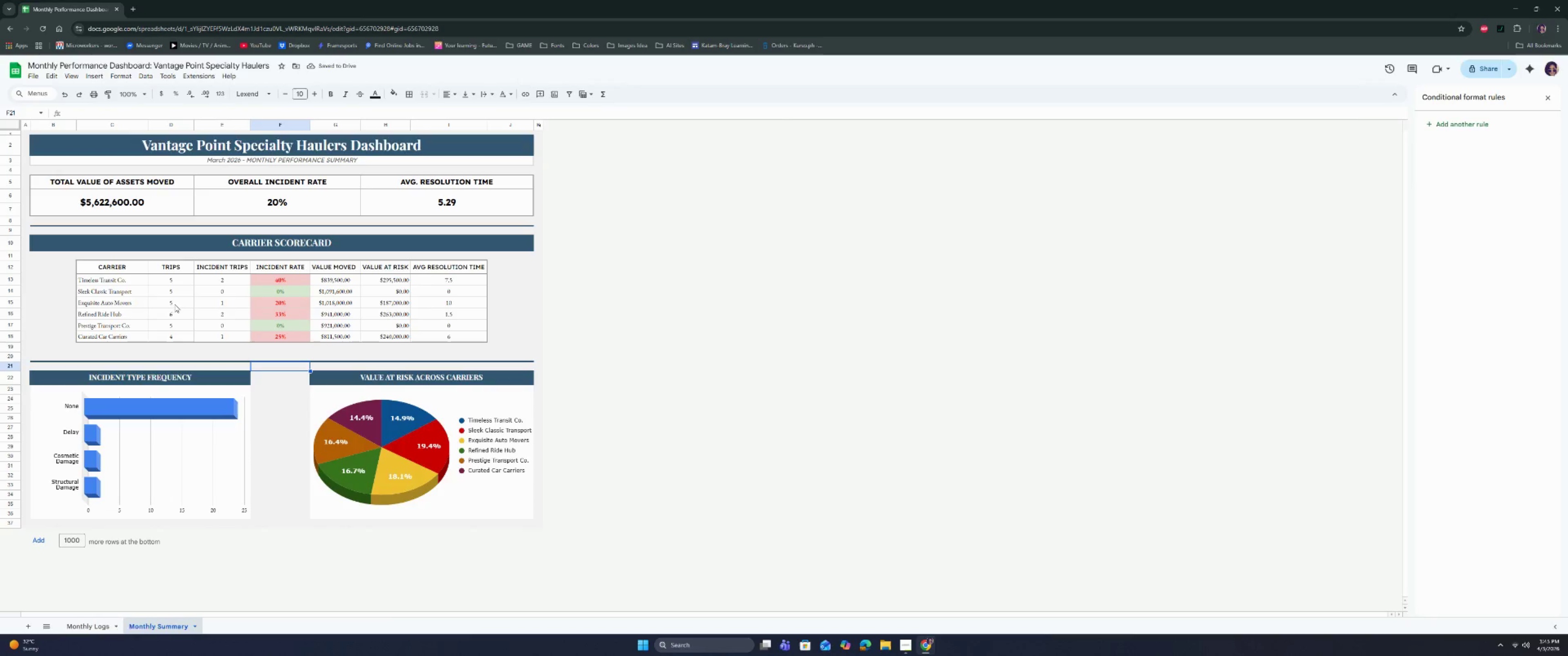 
left_click_drag(start_coordinate=[131, 284], to_coordinate=[445, 333])
 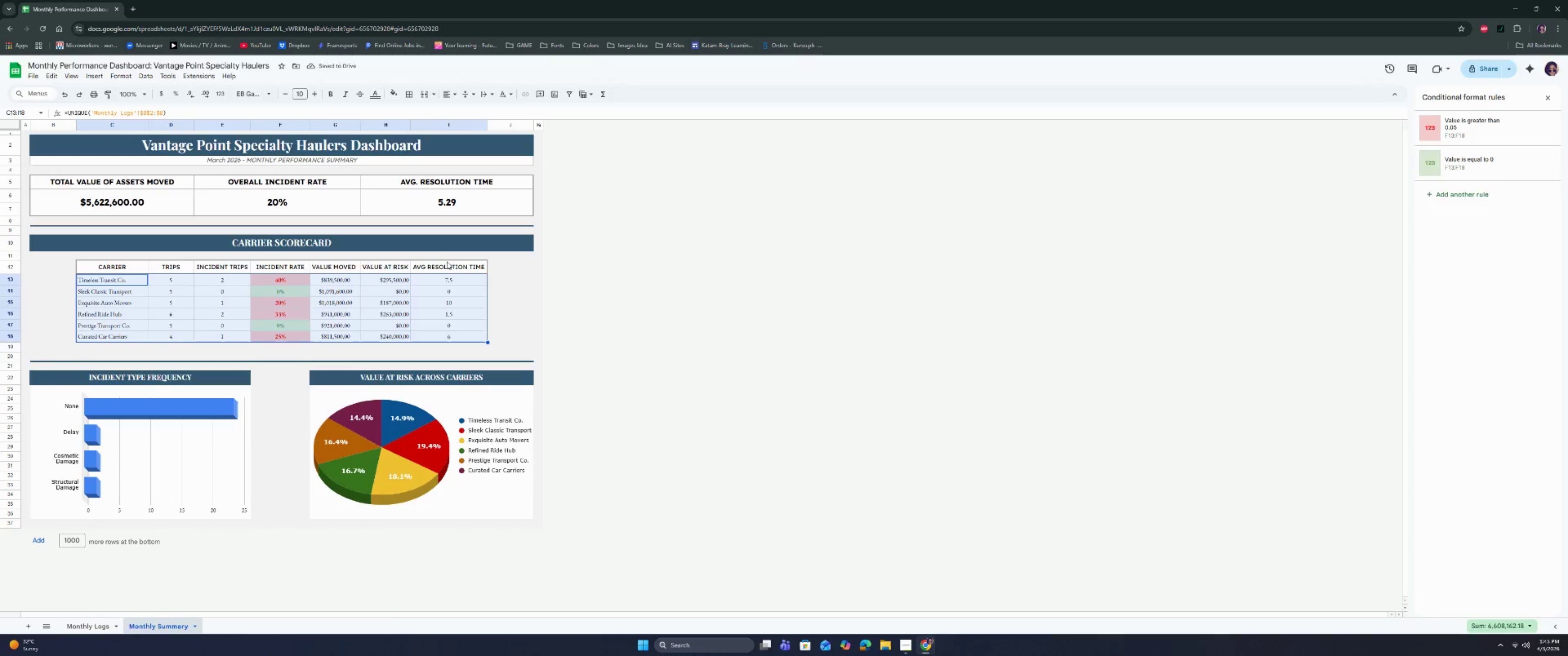 
left_click([447, 261])
 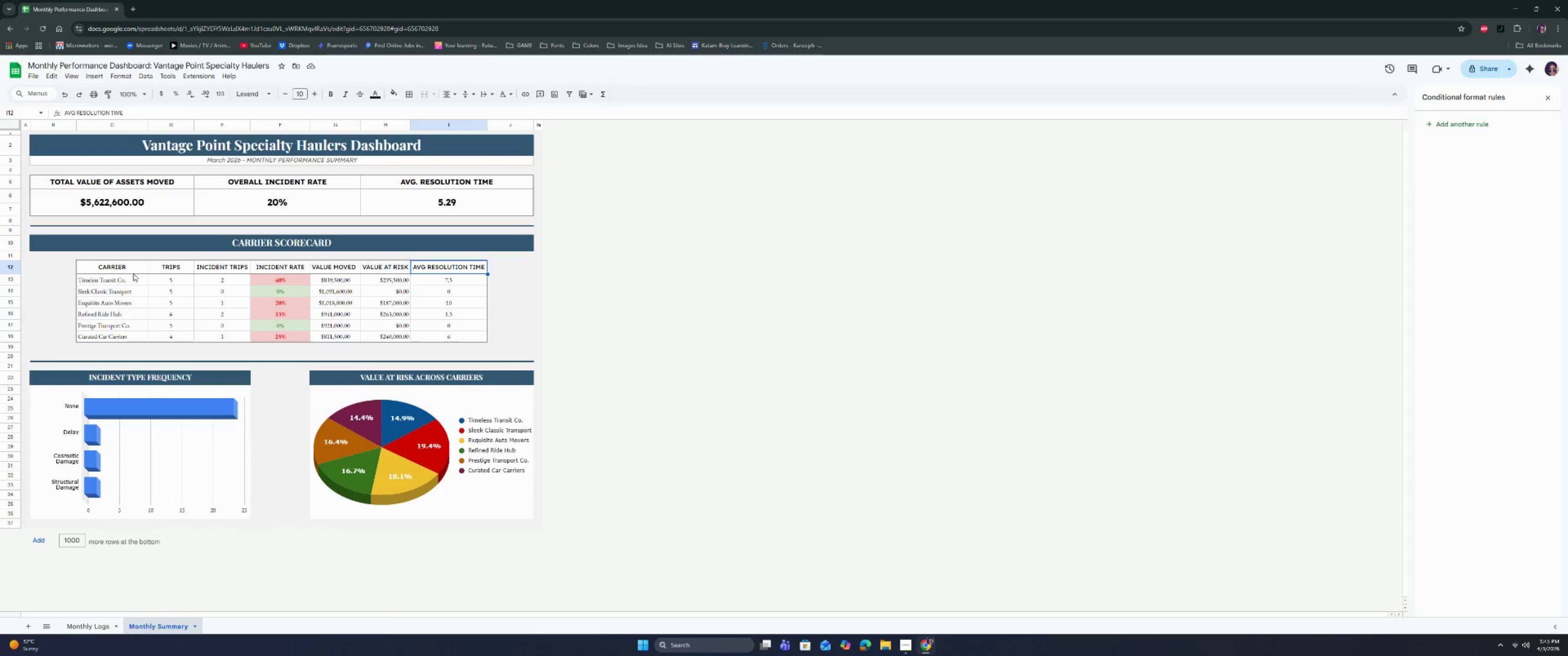 
left_click_drag(start_coordinate=[119, 268], to_coordinate=[446, 261])
 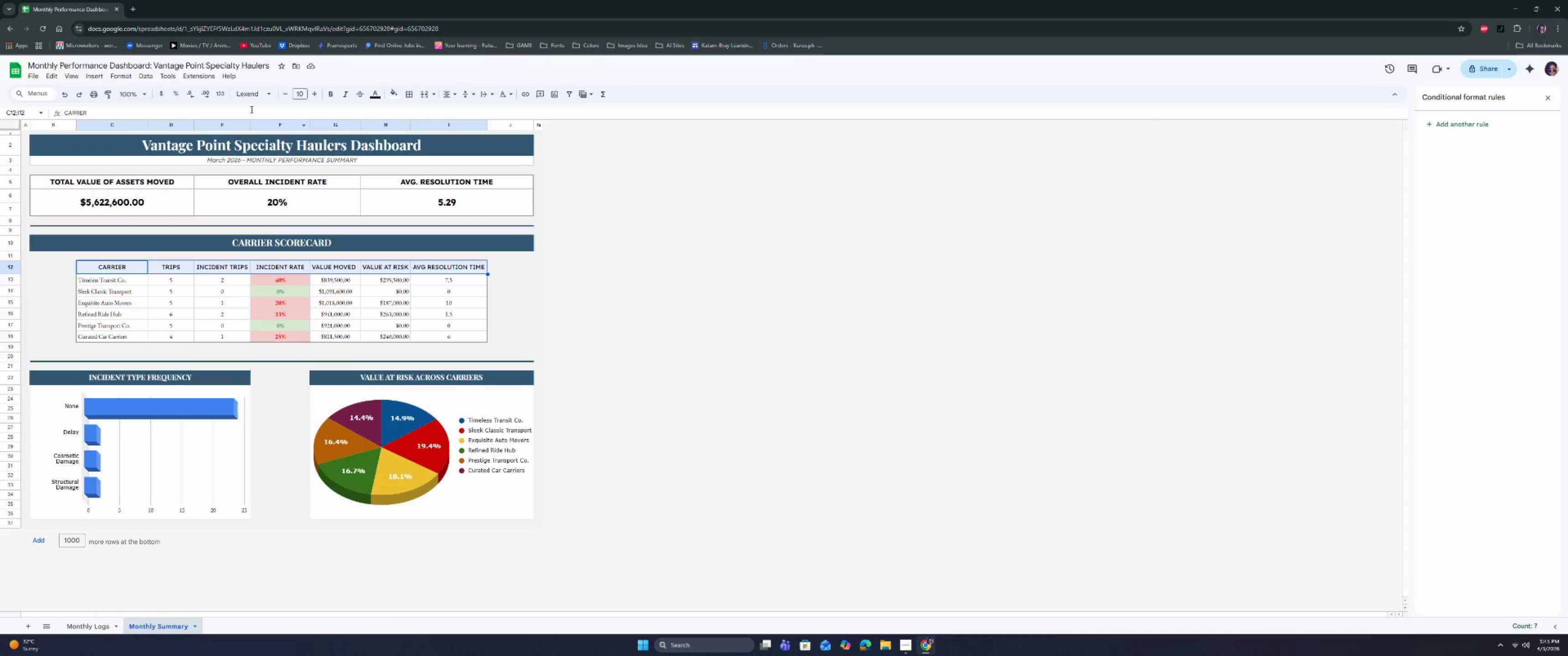 
left_click([249, 101])
 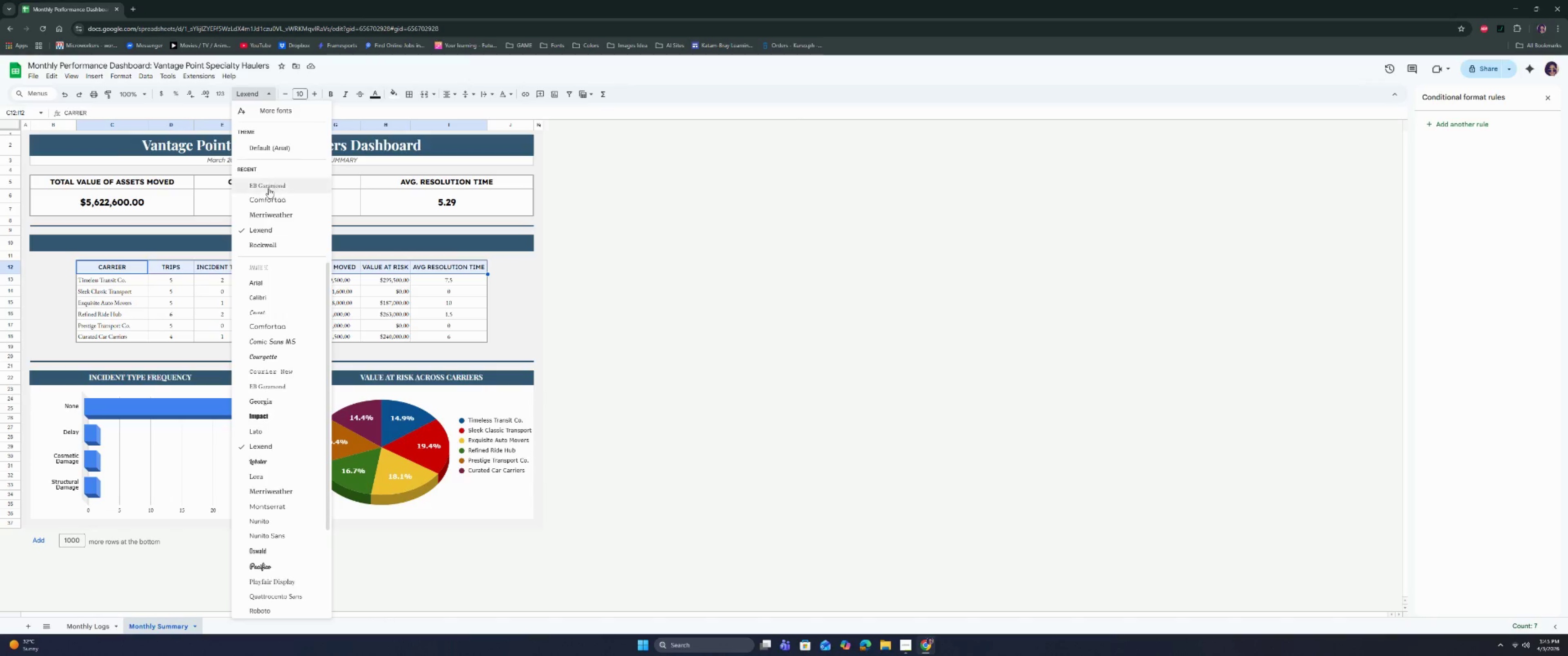 
left_click([268, 189])
 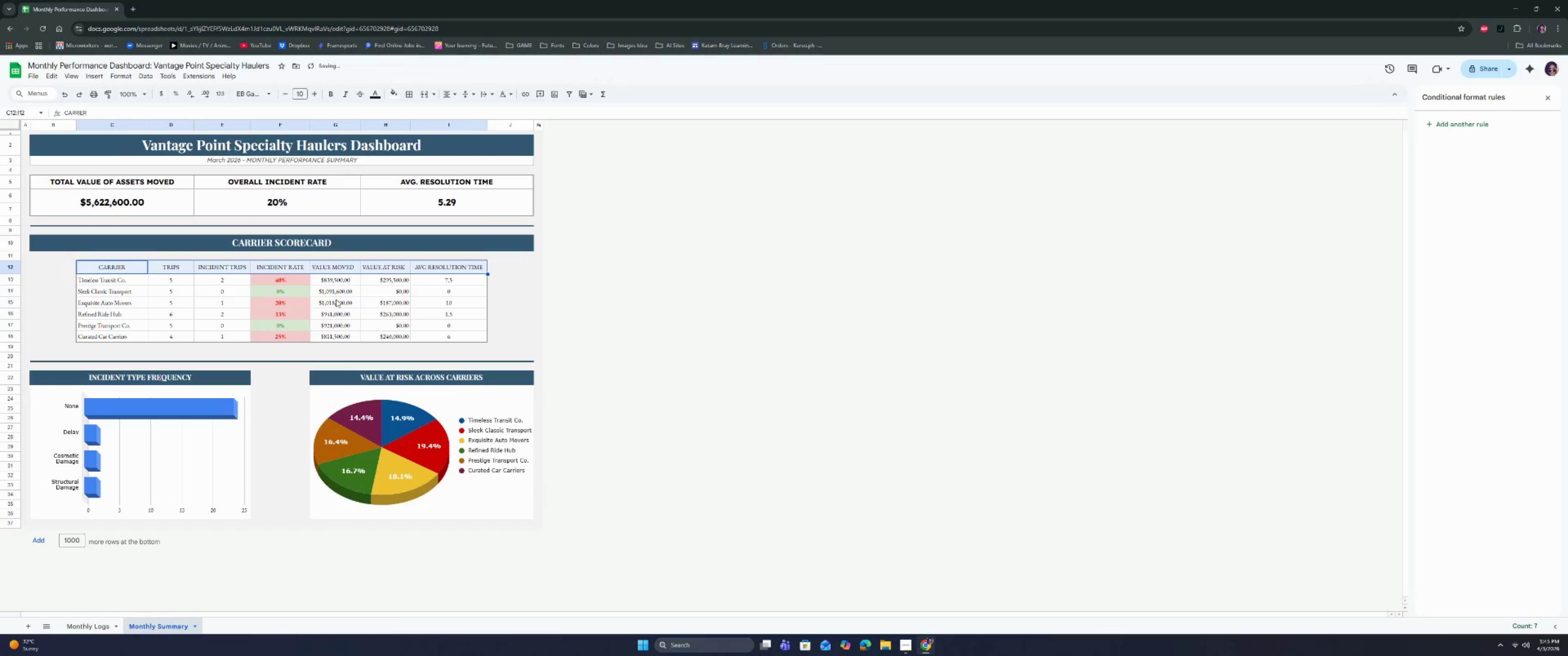 
left_click([336, 299])
 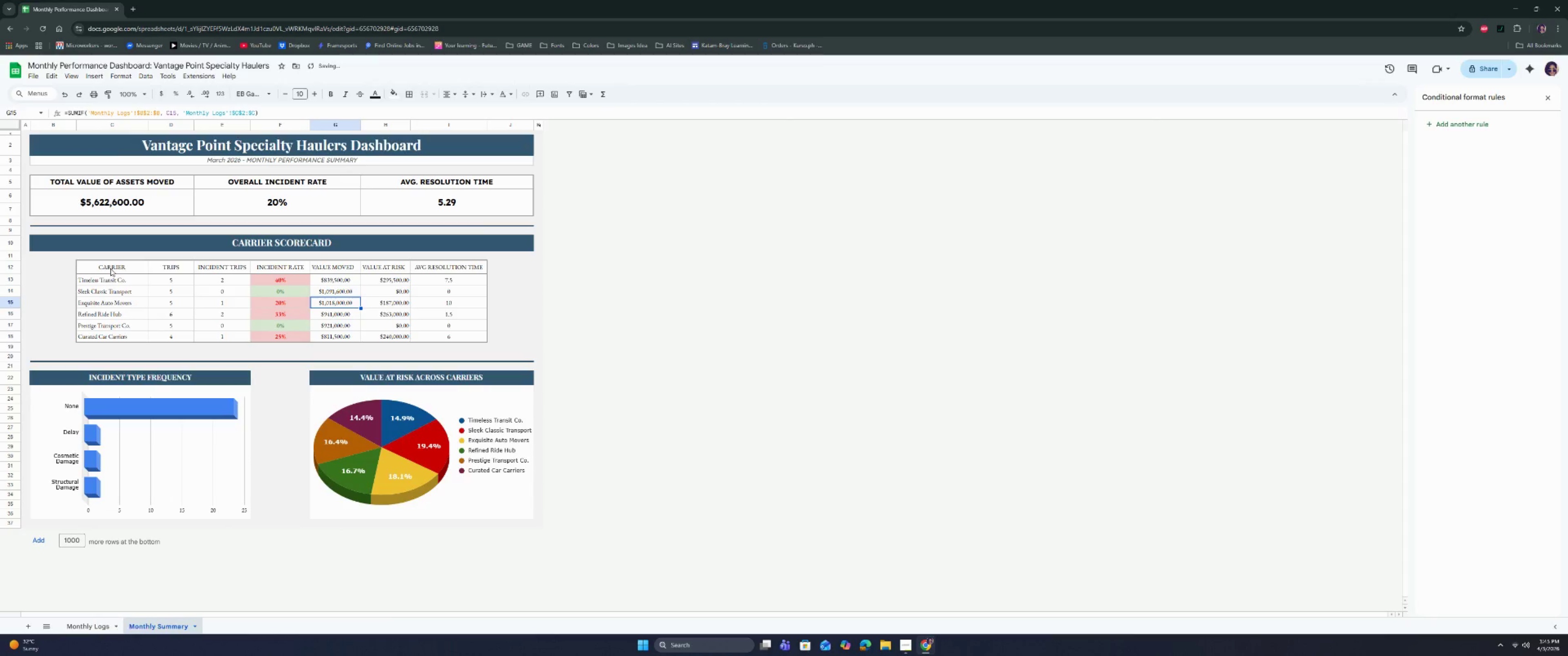 
left_click_drag(start_coordinate=[110, 268], to_coordinate=[442, 342])
 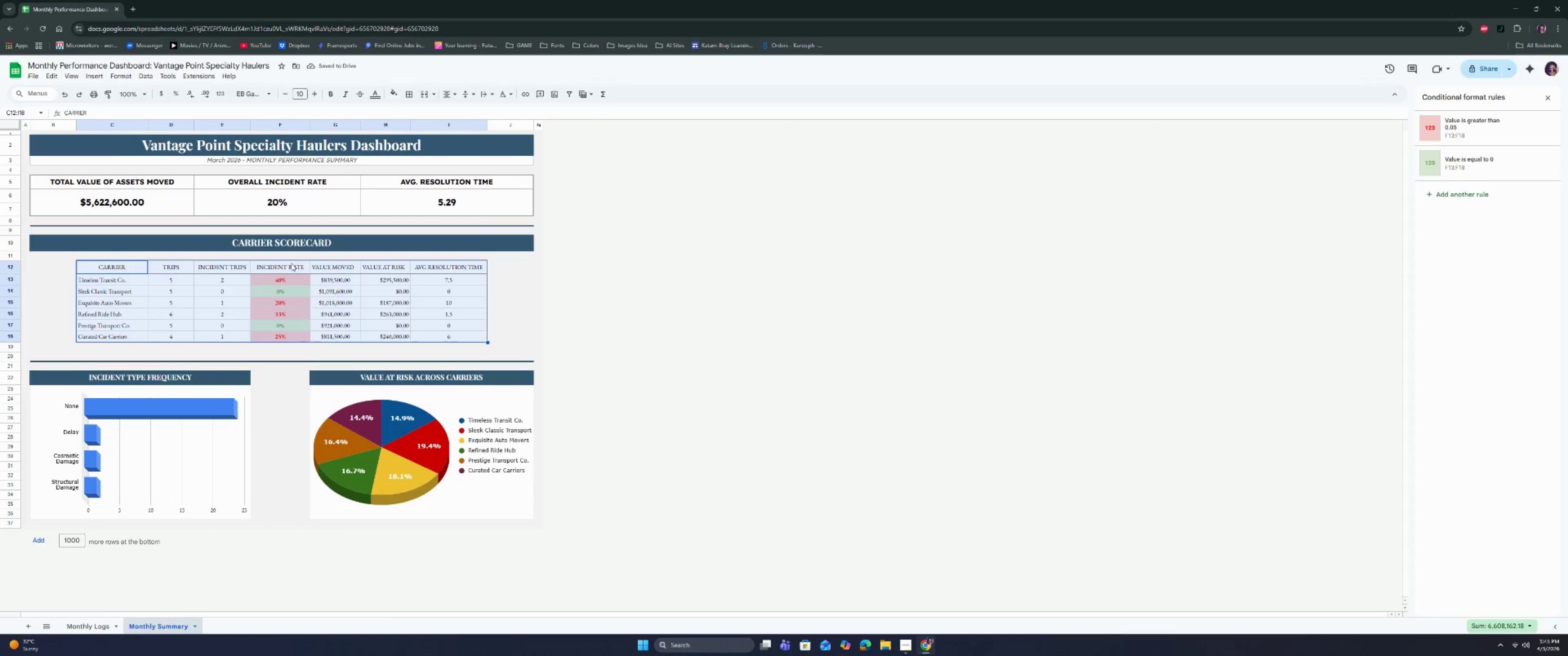 
left_click([281, 288])
 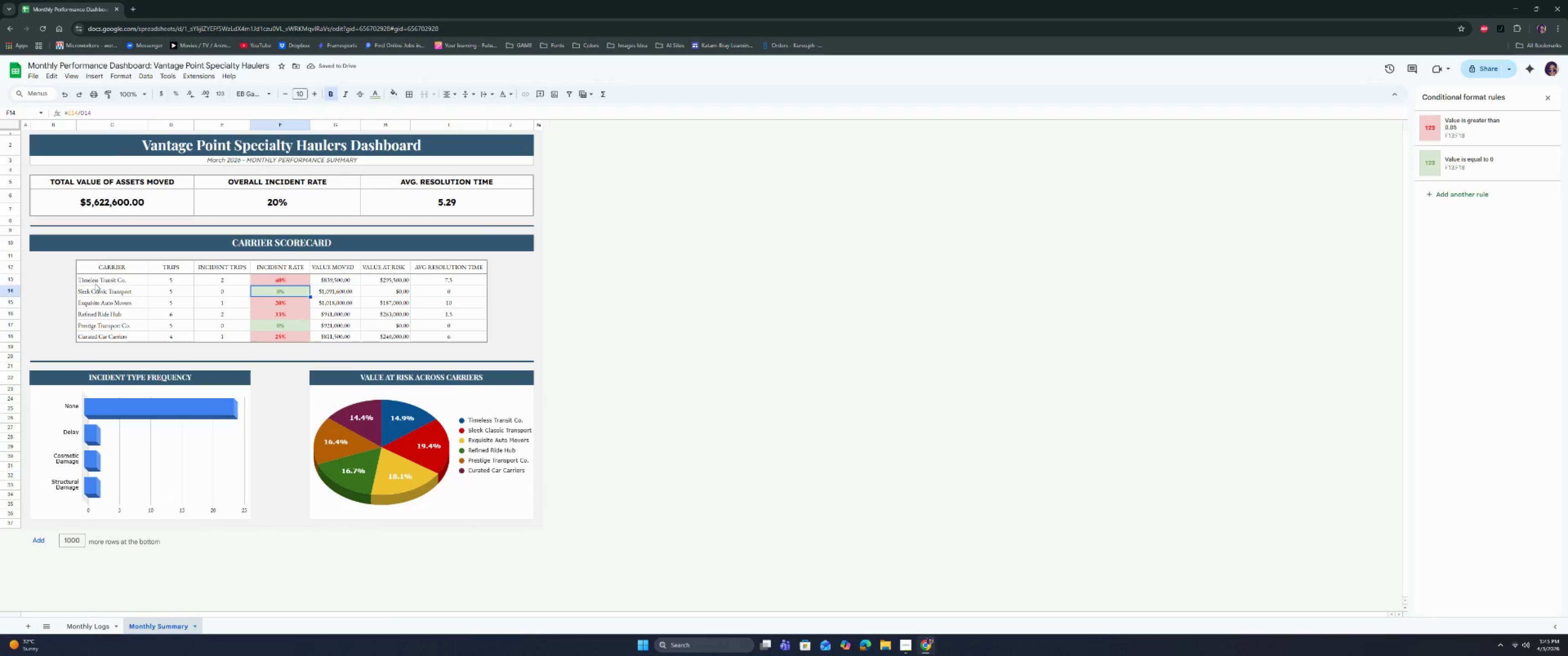 
left_click([95, 284])
 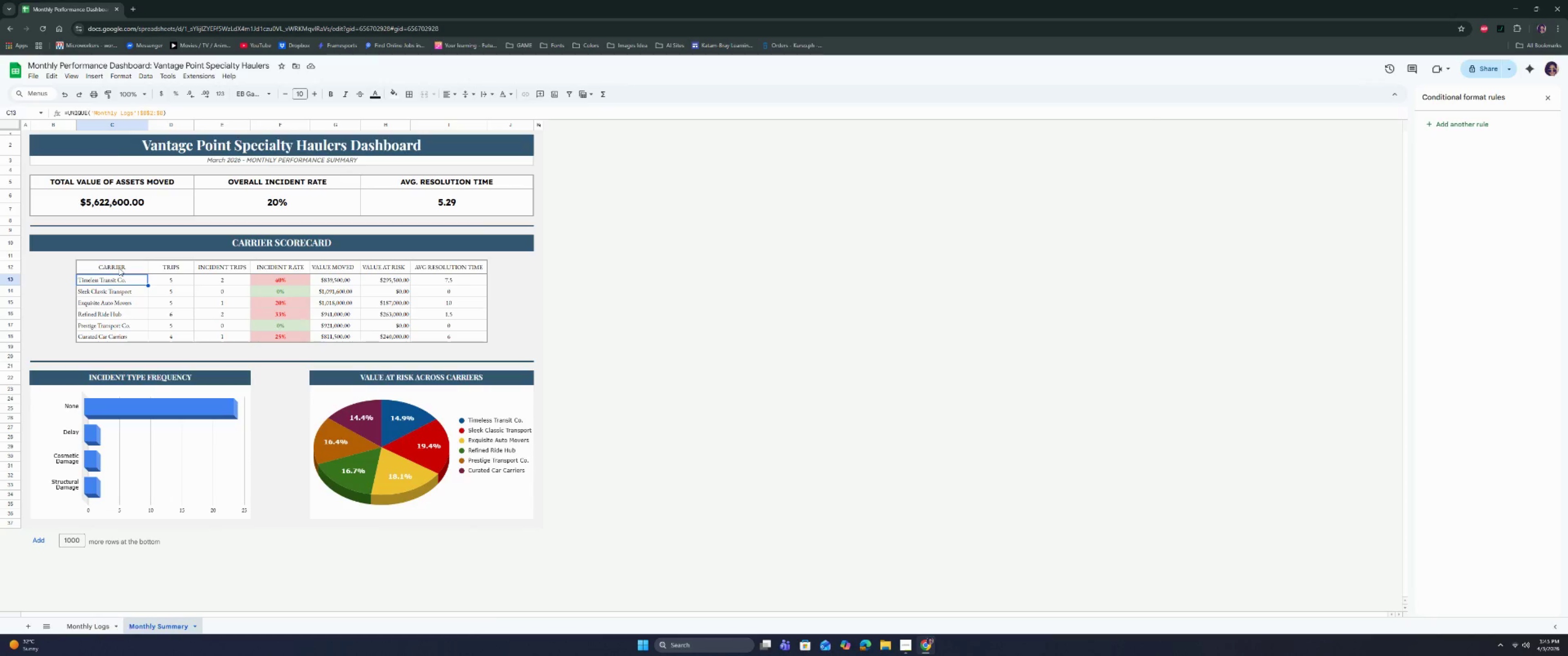 
left_click([119, 268])
 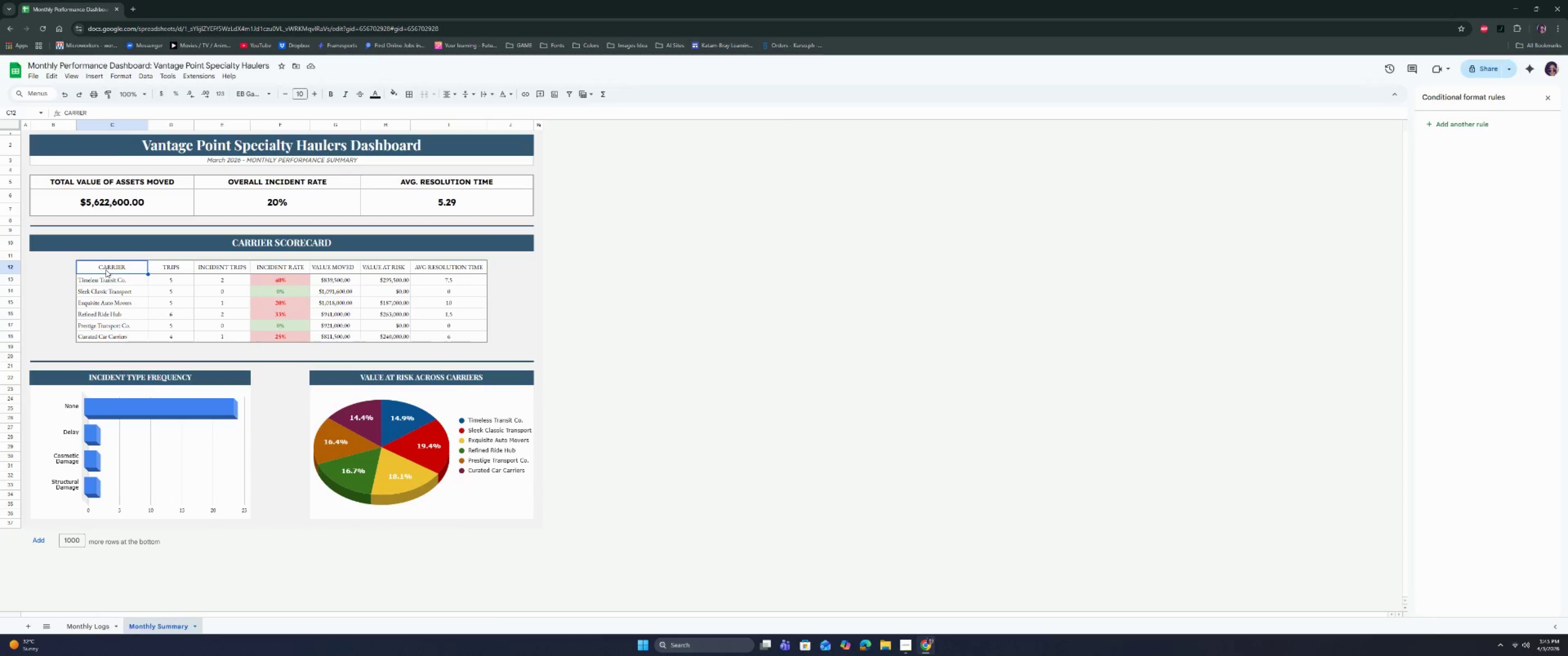 
left_click_drag(start_coordinate=[106, 269], to_coordinate=[464, 336])
 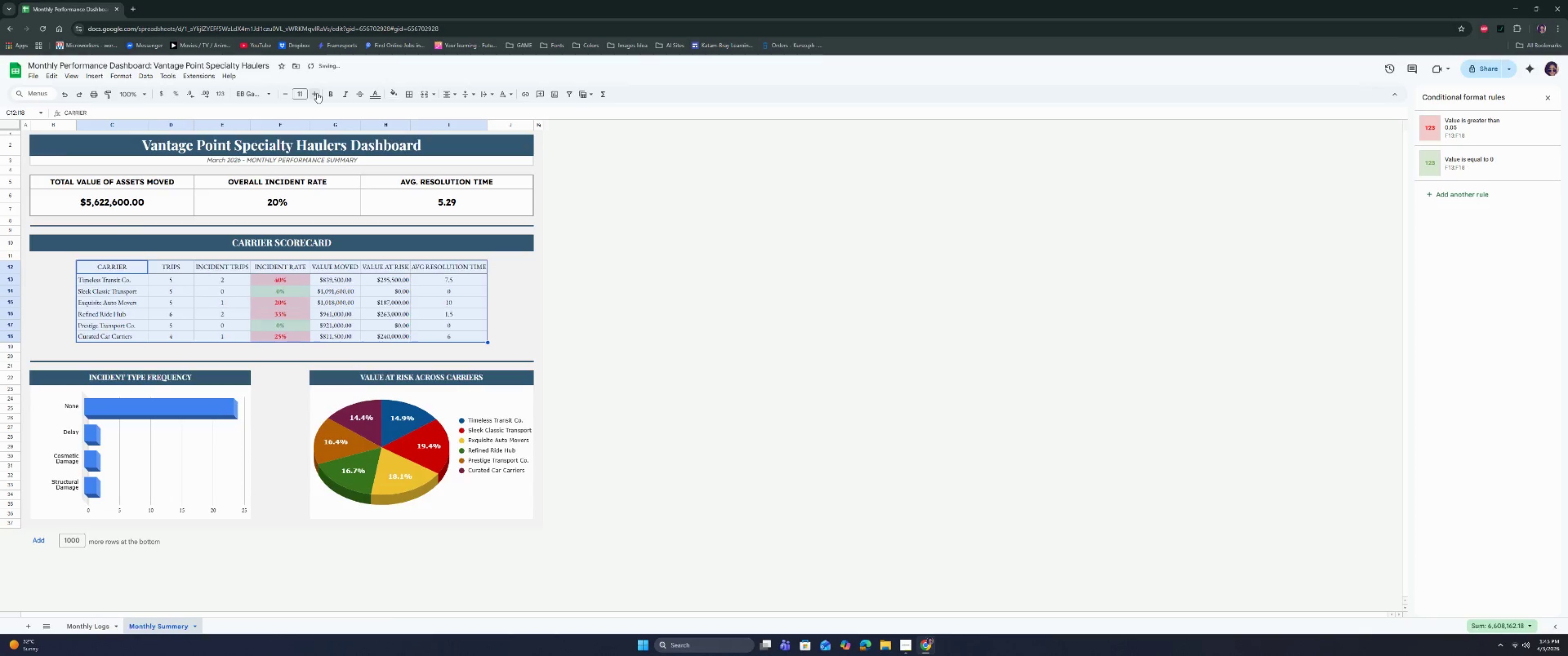 
double_click([317, 93])
 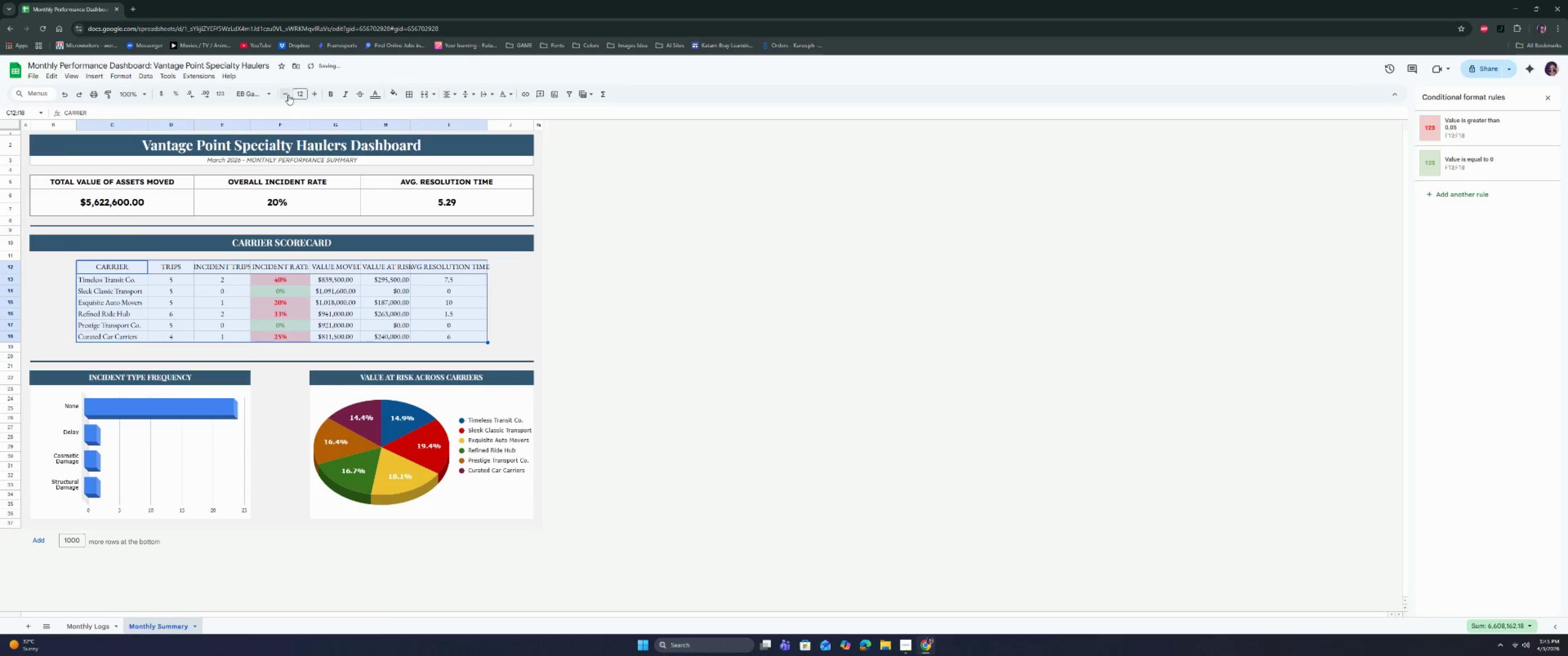 
left_click([288, 95])
 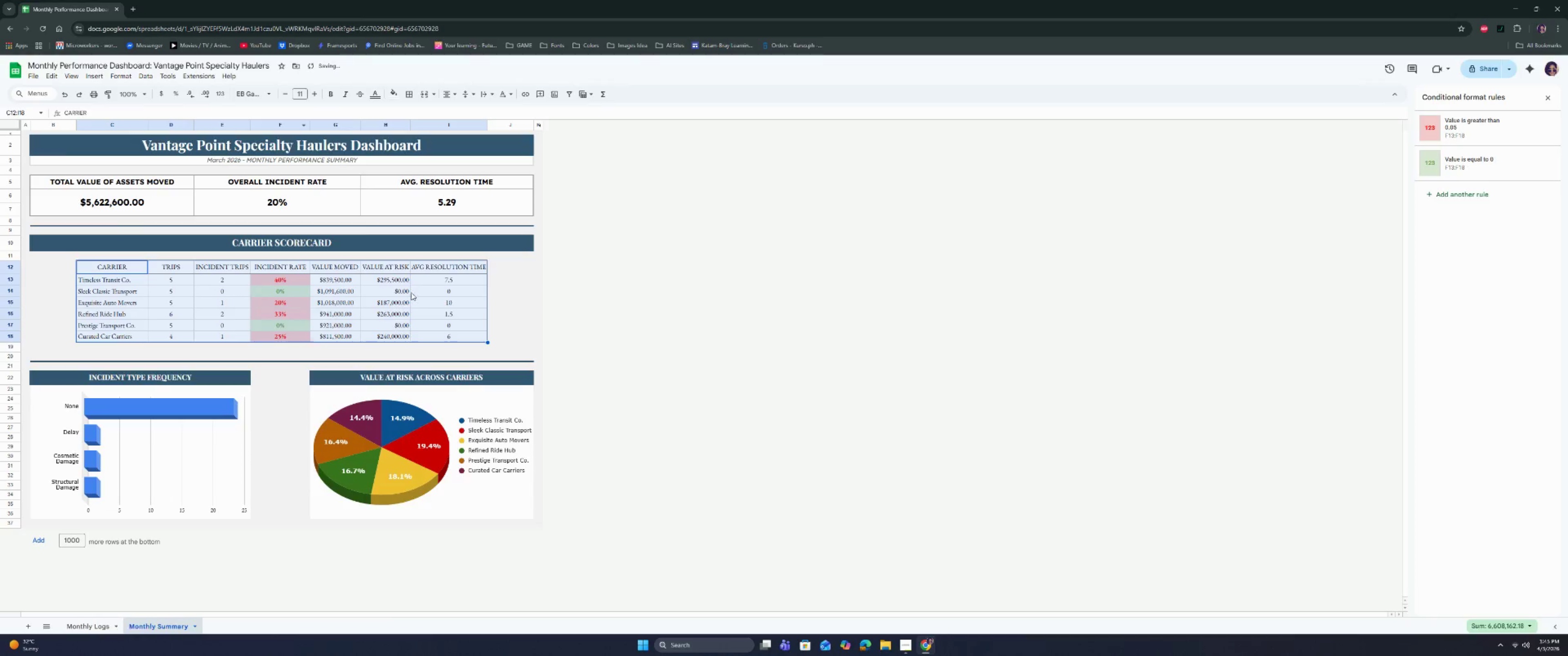 
left_click([417, 299])
 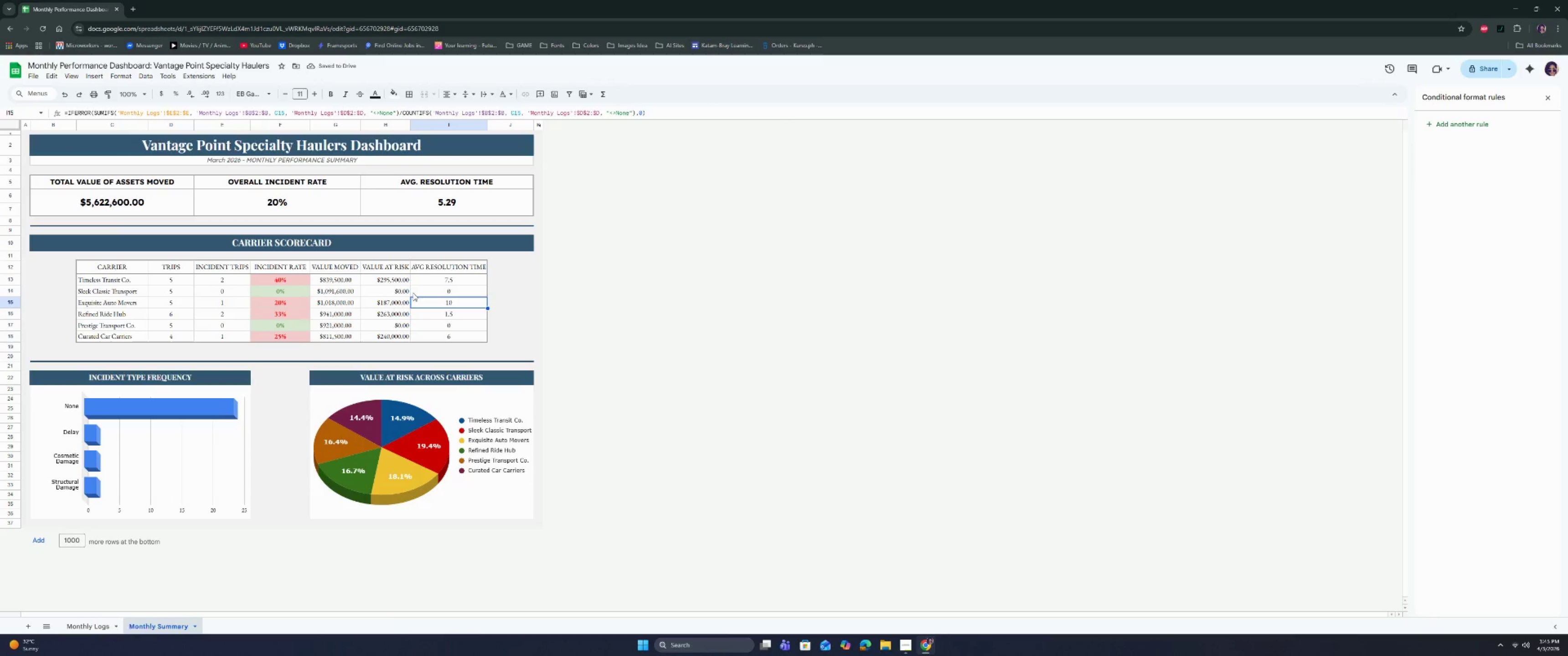 
wait(8.36)
 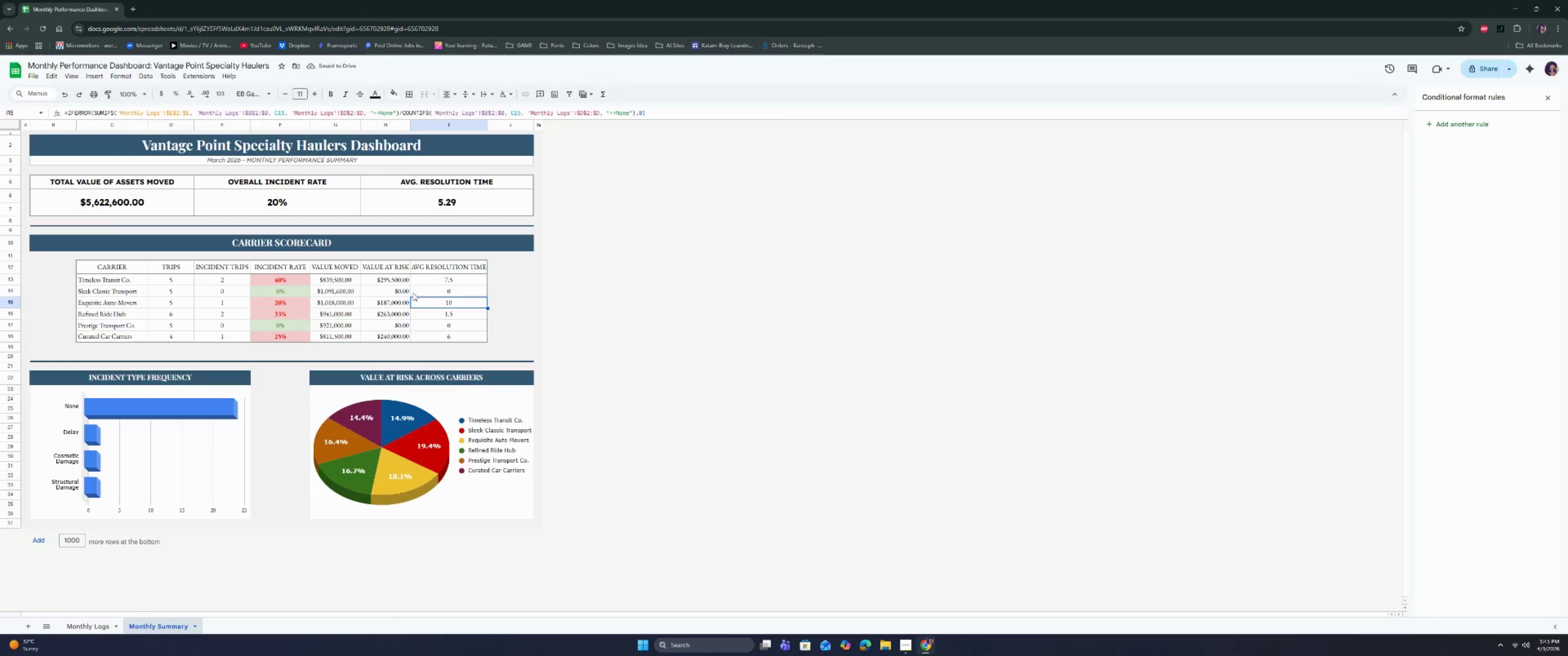 
left_click_drag(start_coordinate=[130, 267], to_coordinate=[434, 341])
 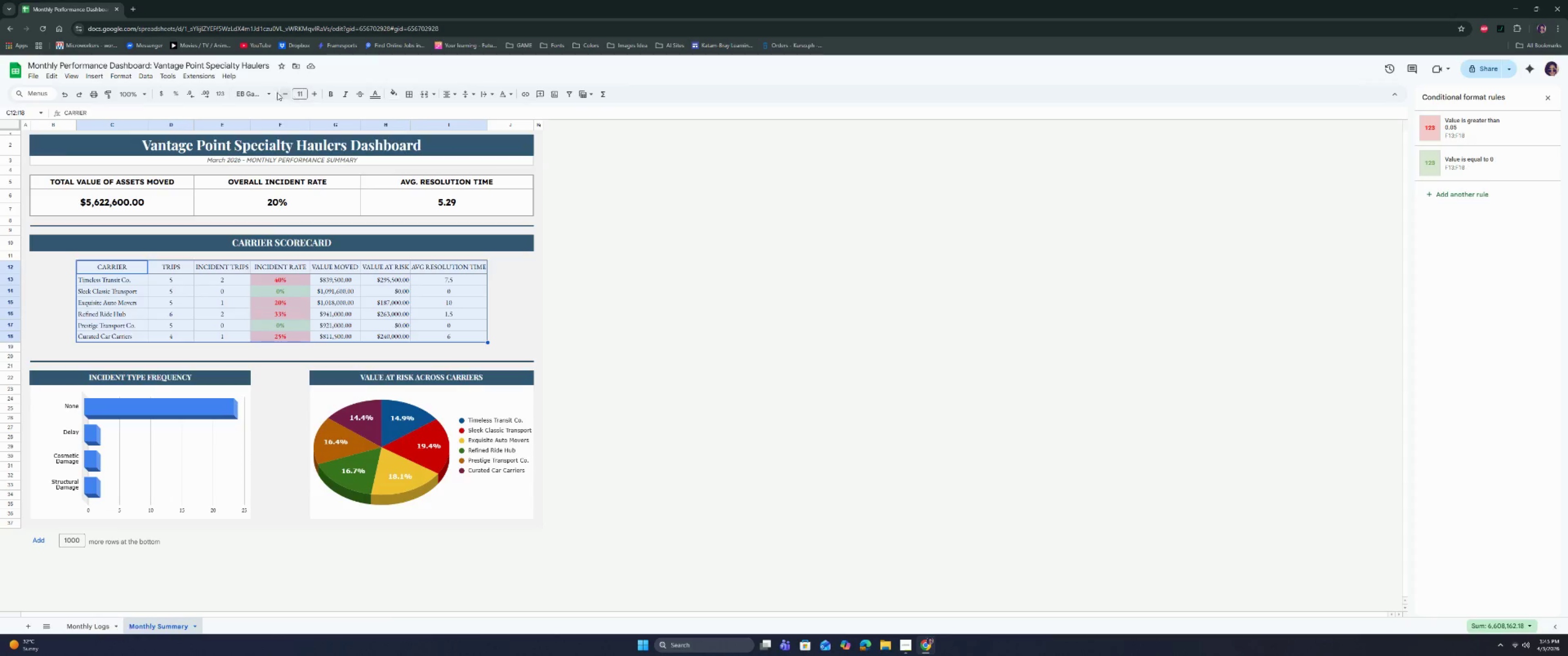 
left_click([260, 90])
 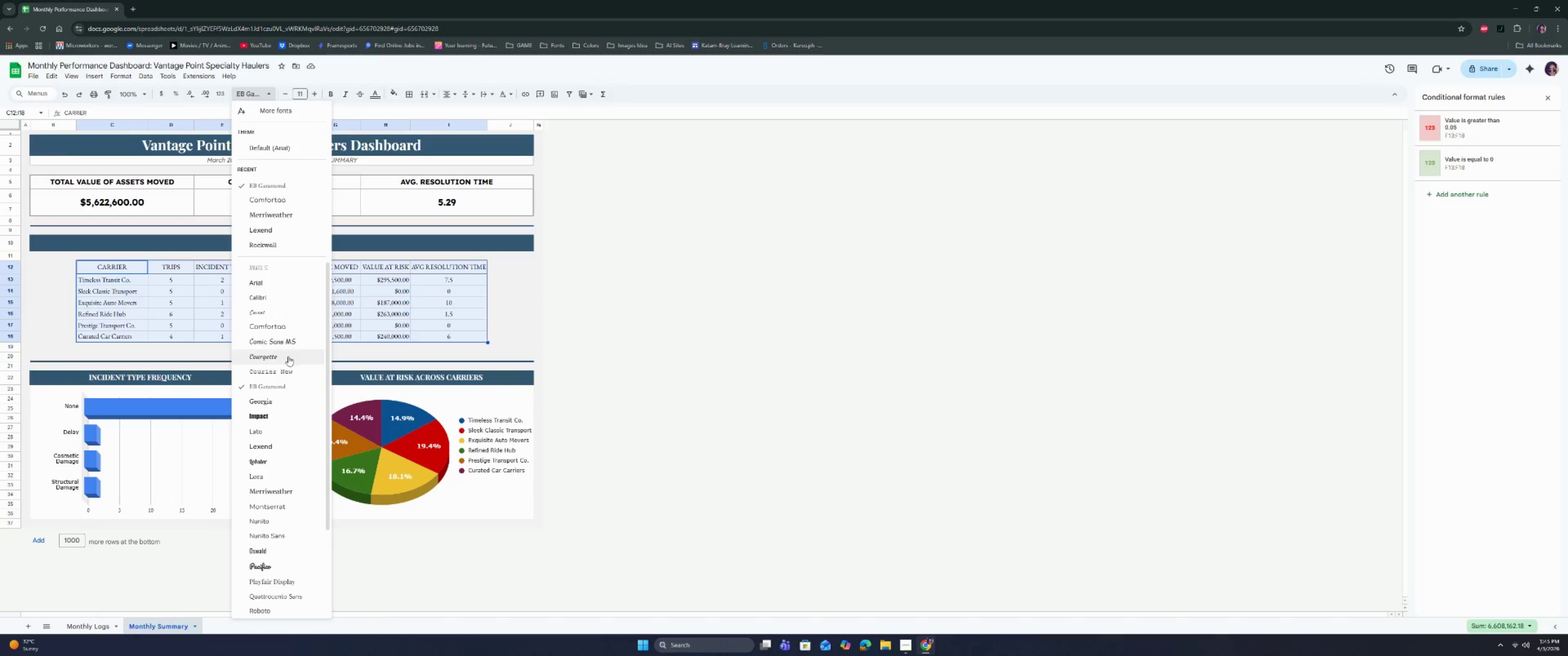 
scroll: coordinate [293, 361], scroll_direction: down, amount: 1.0
 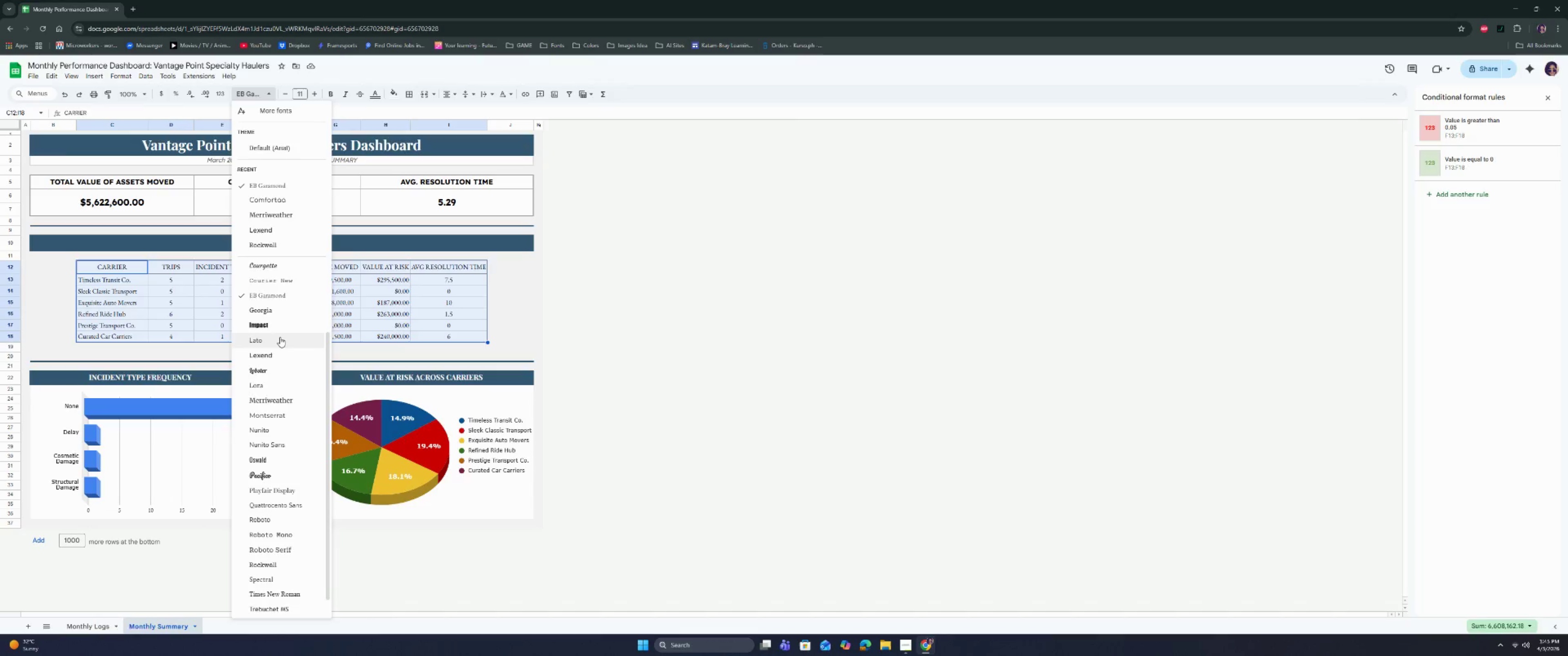 
left_click([280, 337])
 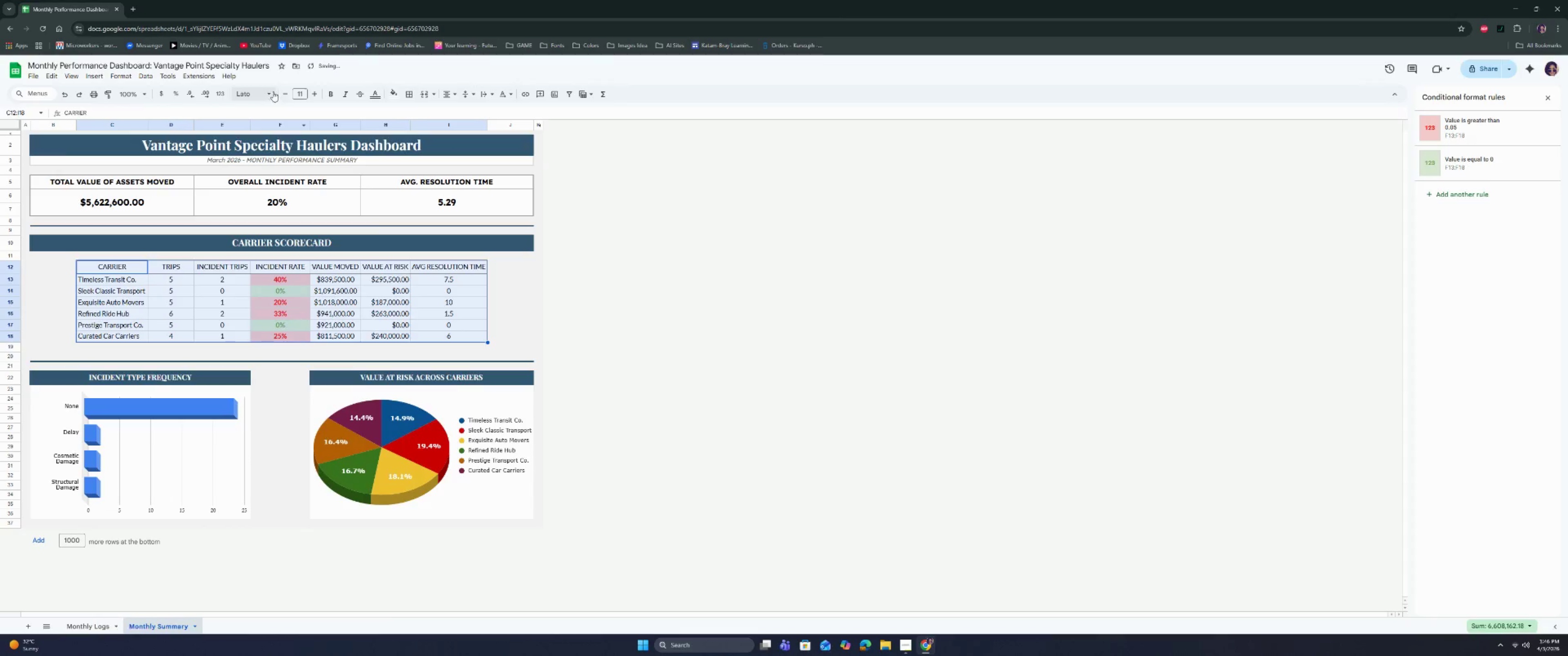 
double_click([283, 92])
 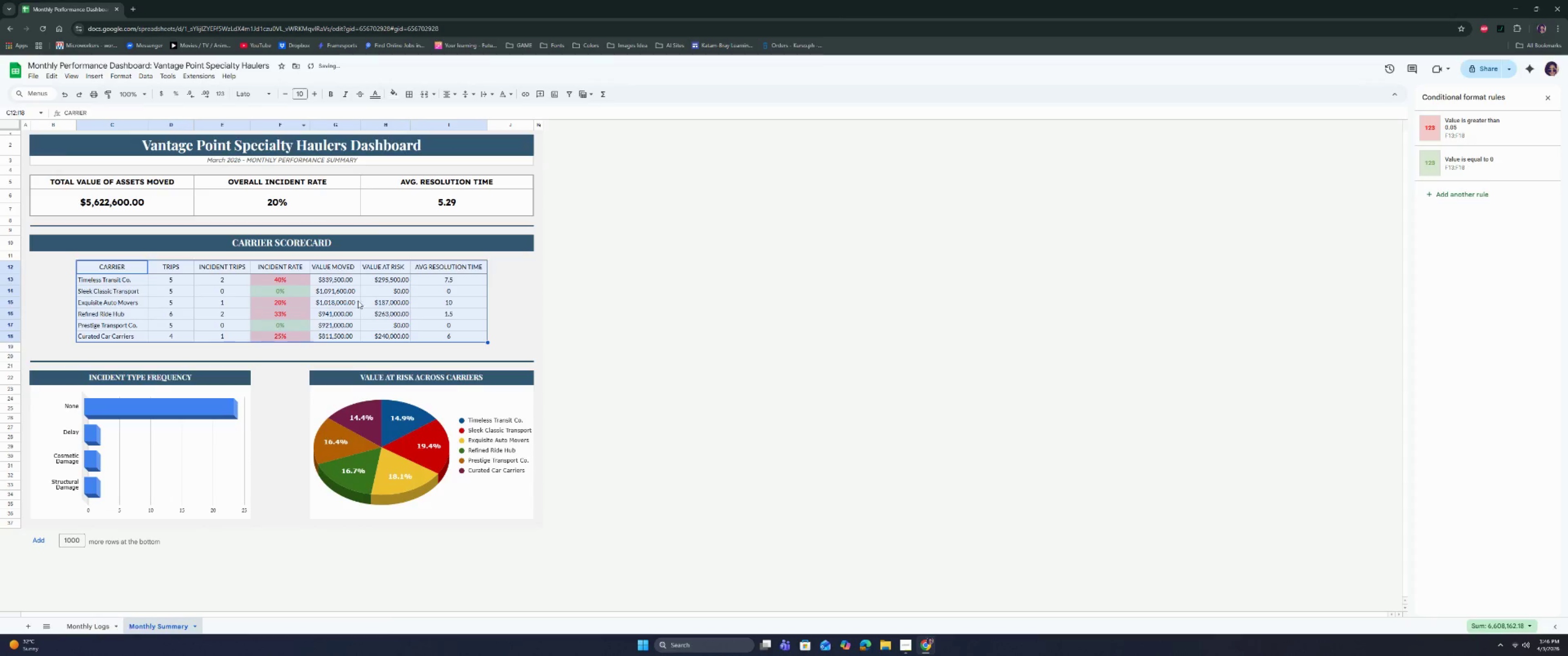 
left_click([385, 340])
 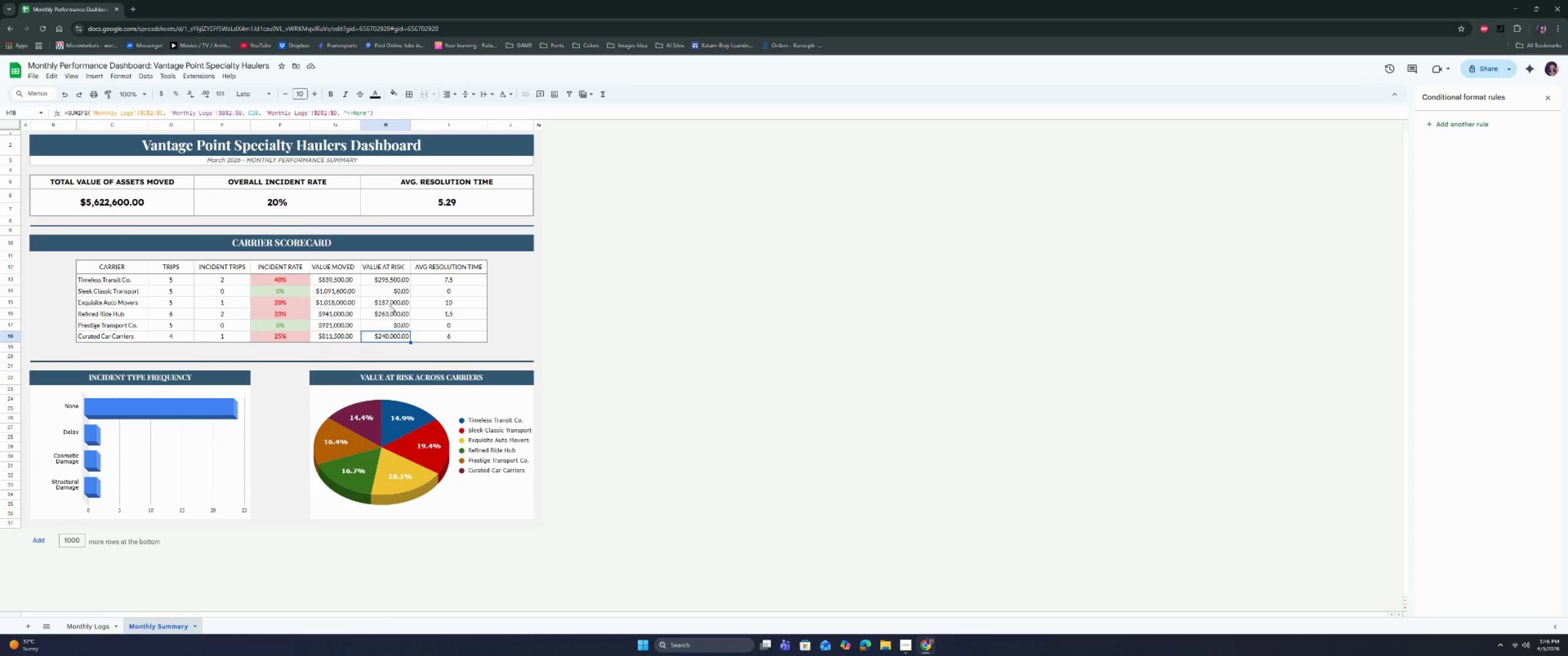 
wait(5.91)
 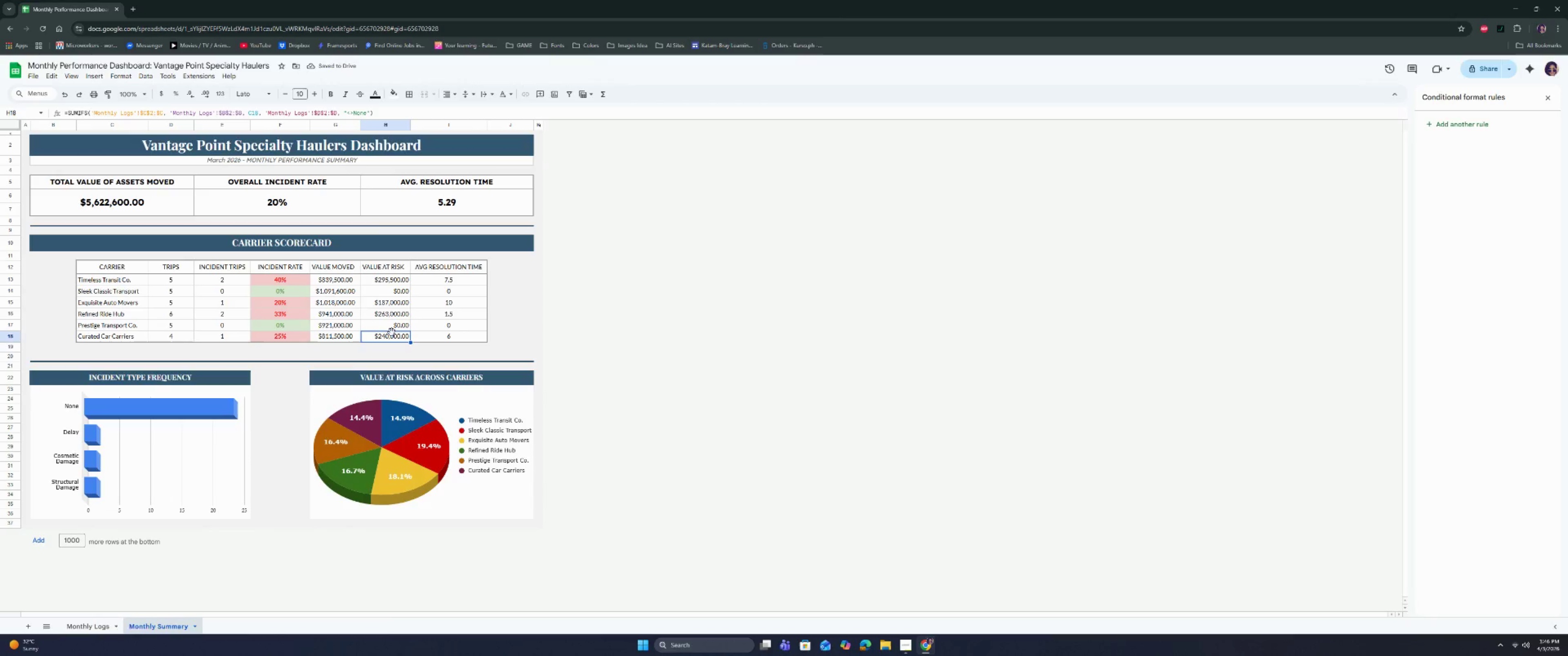 
left_click([389, 266])
 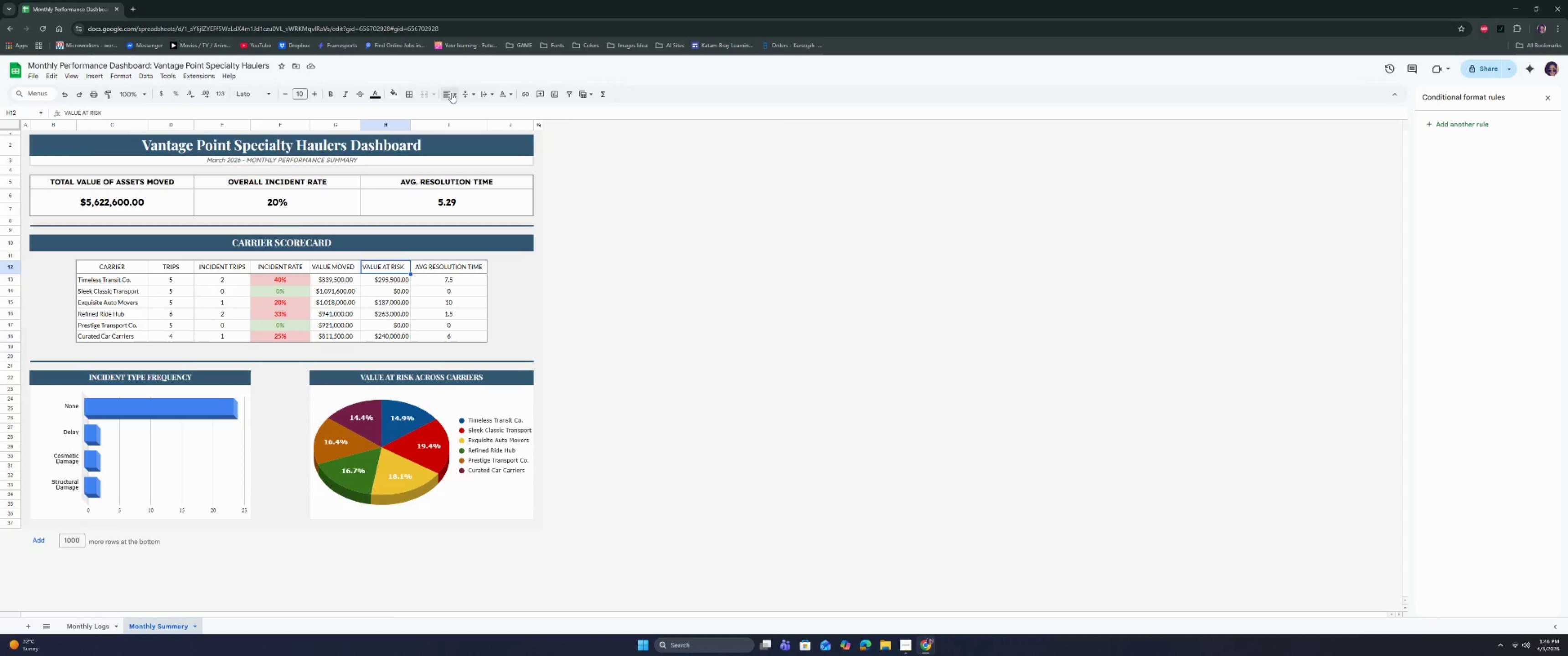 
double_click([467, 115])
 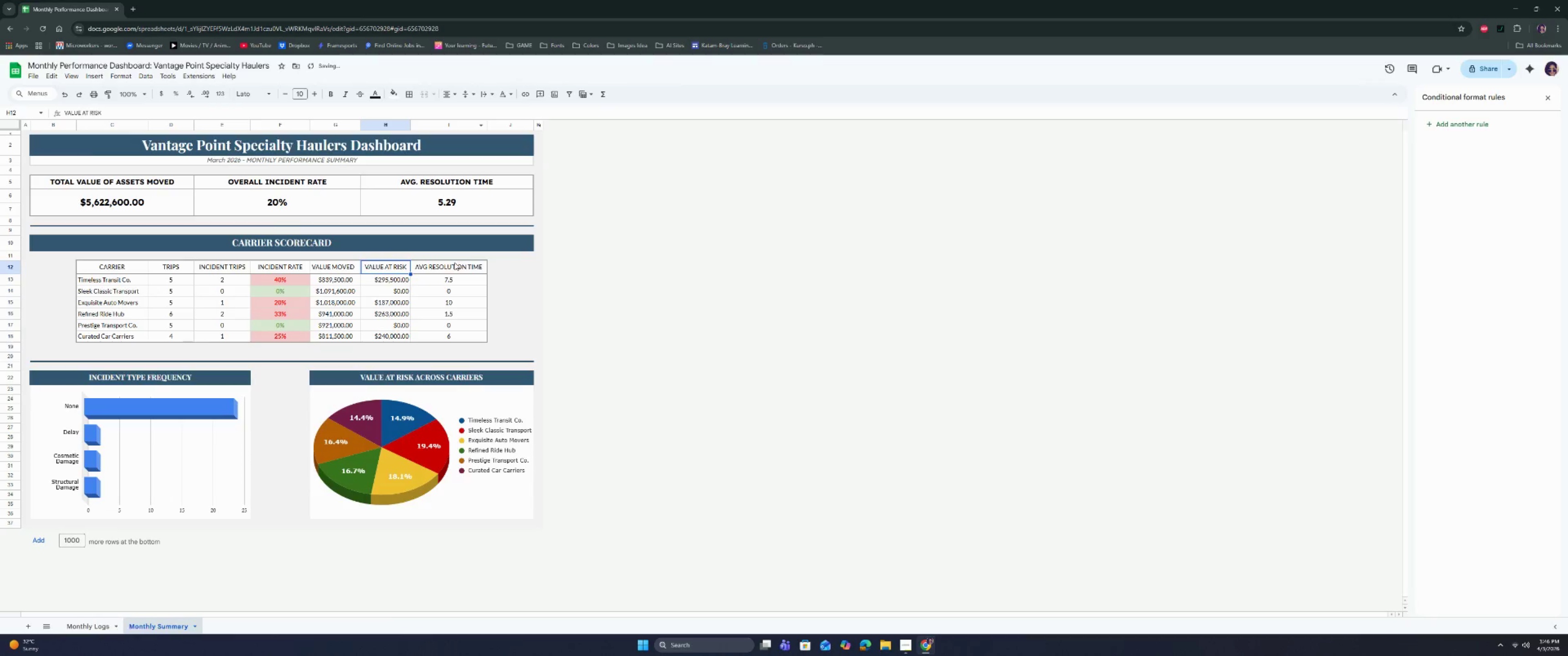 
left_click([454, 267])
 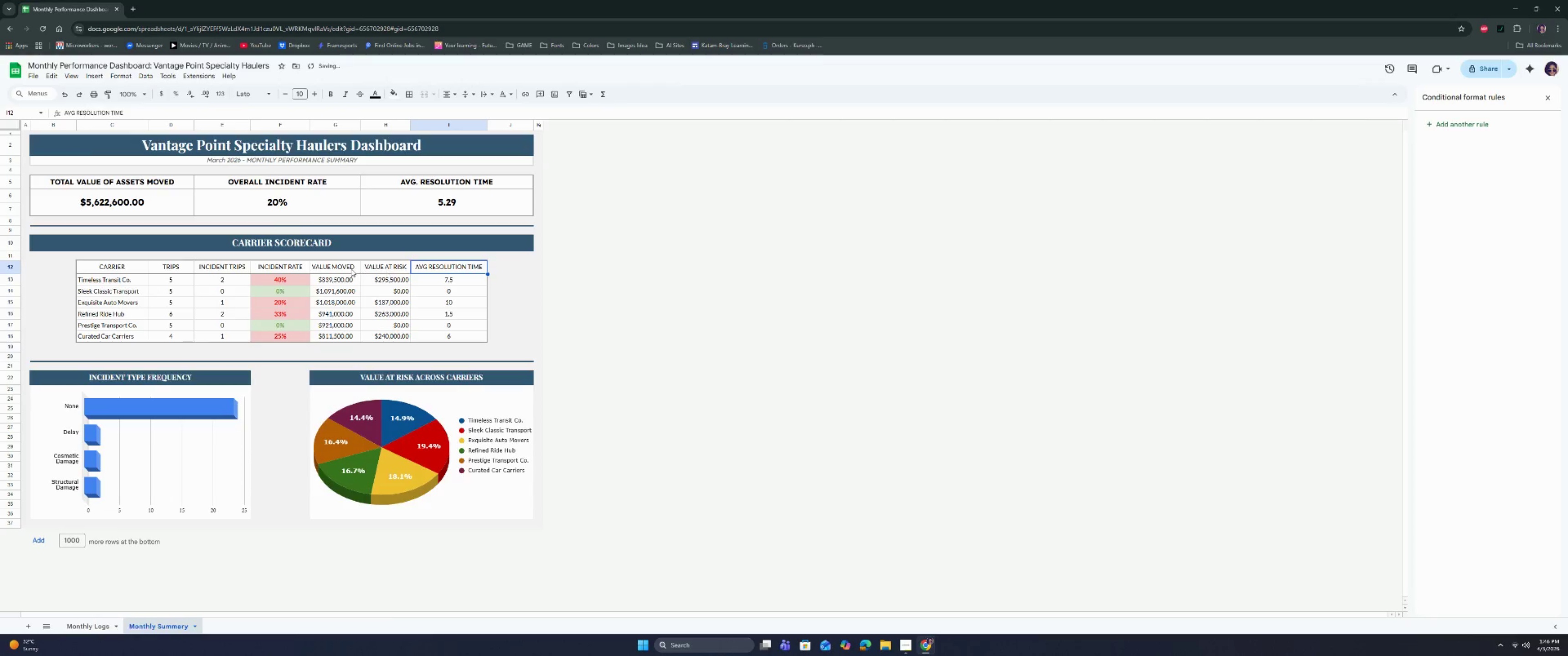 
left_click([340, 267])
 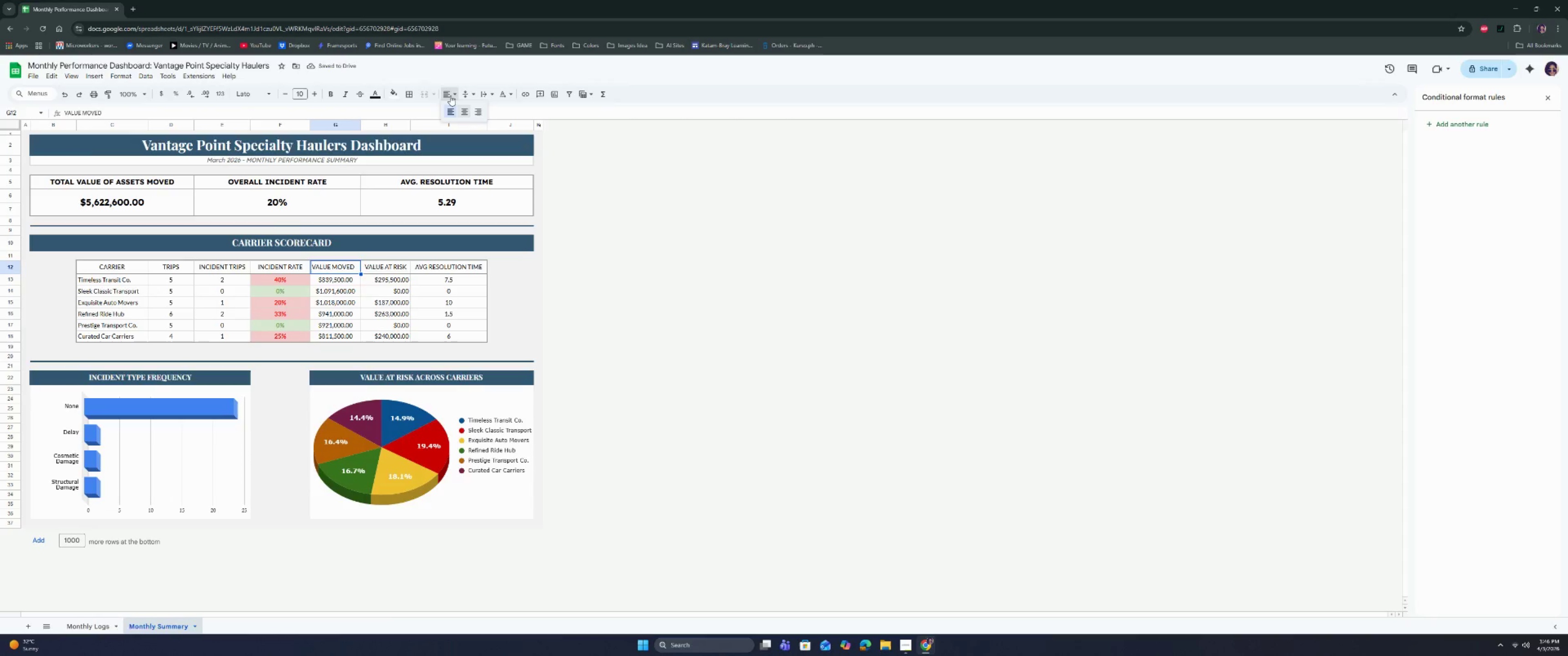 
double_click([466, 115])
 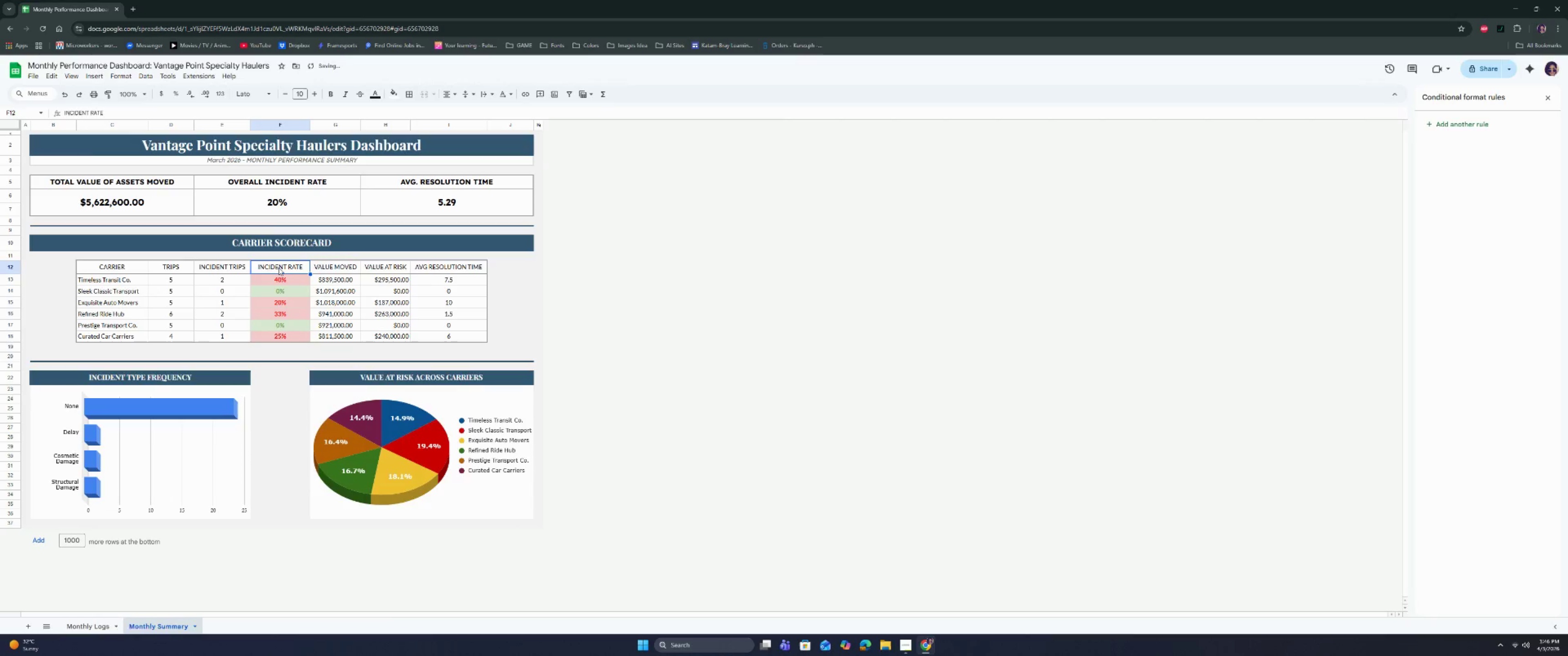 
left_click([219, 266])
 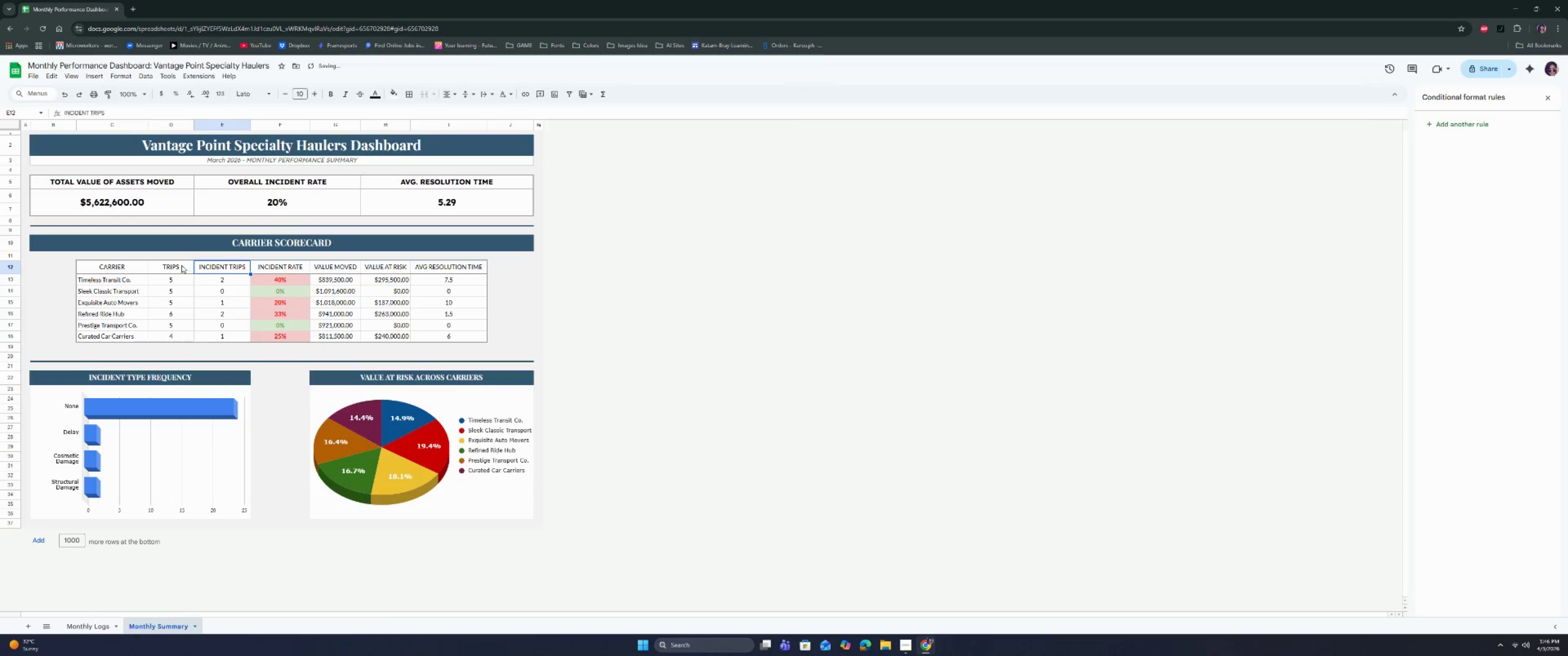 
left_click([180, 265])
 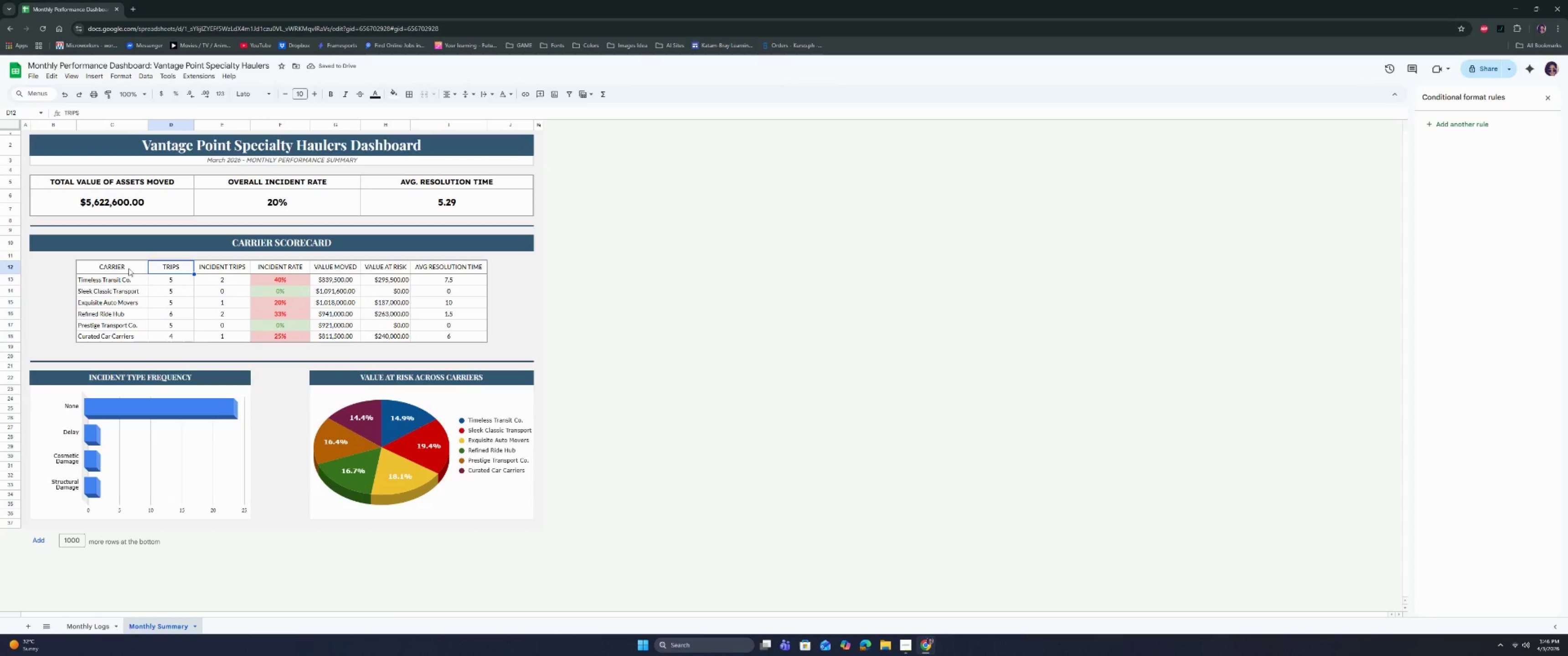 
left_click([120, 268])
 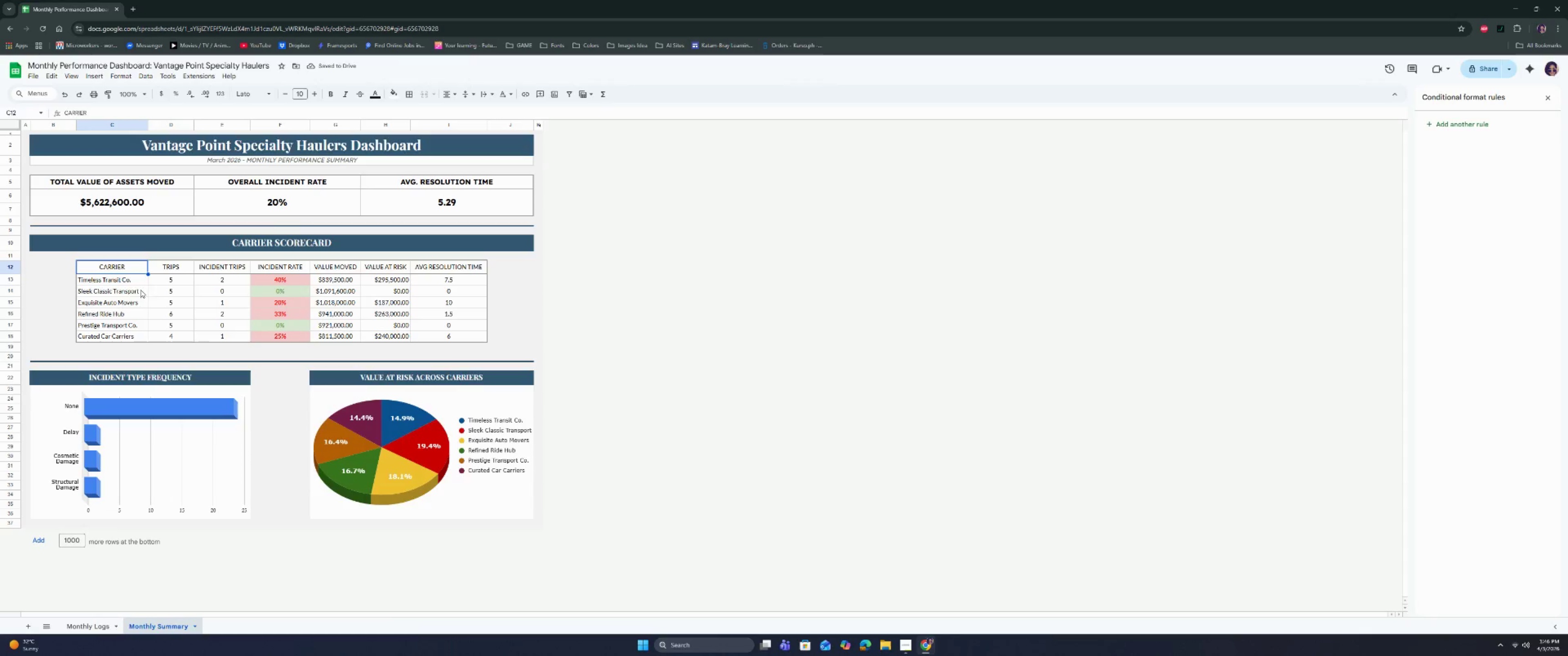 
left_click([136, 280])
 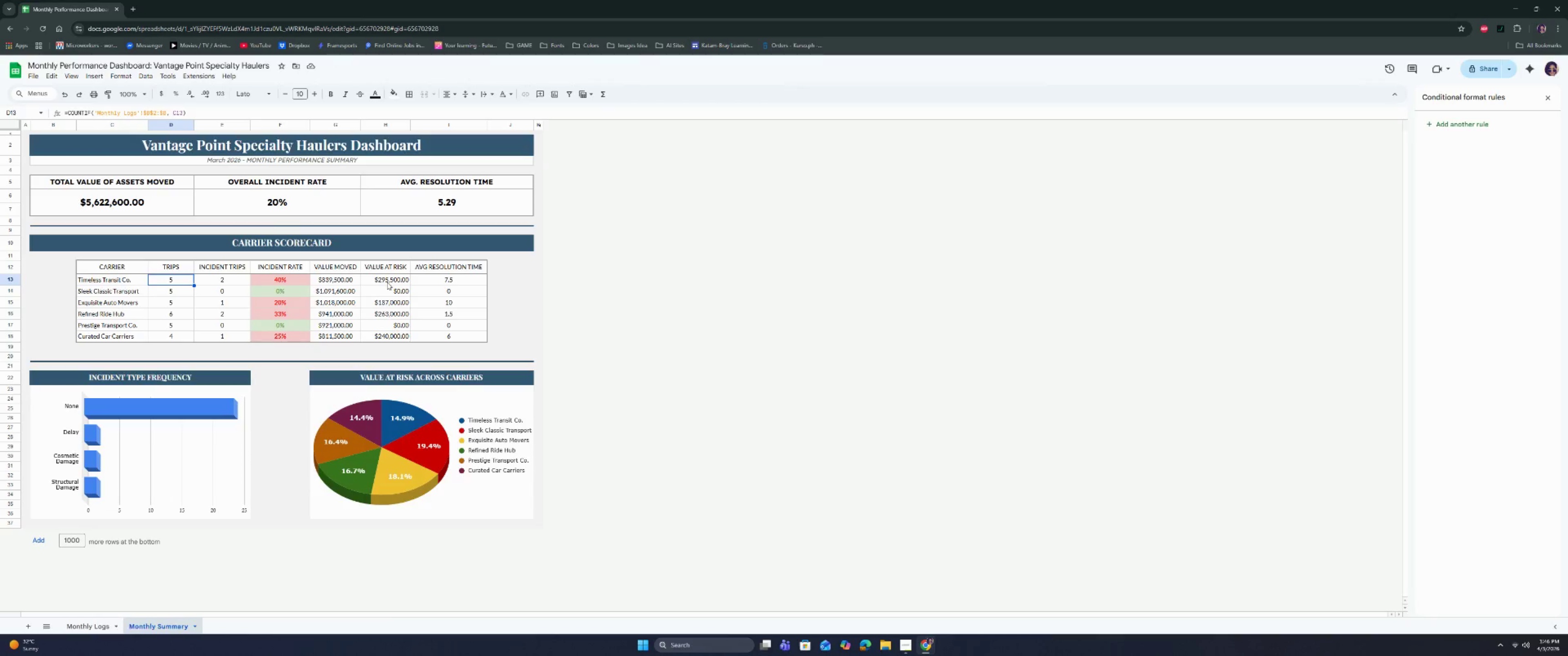 
wait(6.49)
 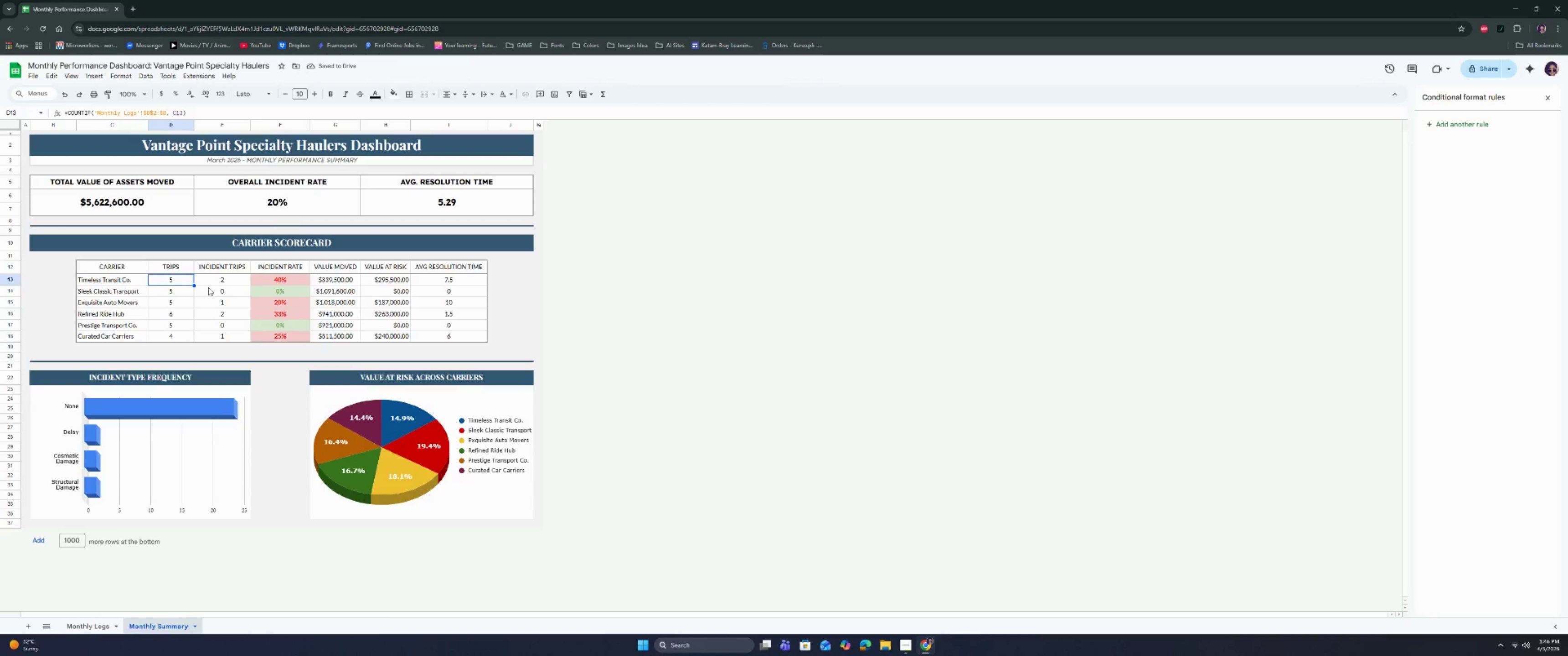 
left_click_drag(start_coordinate=[341, 282], to_coordinate=[338, 335])
 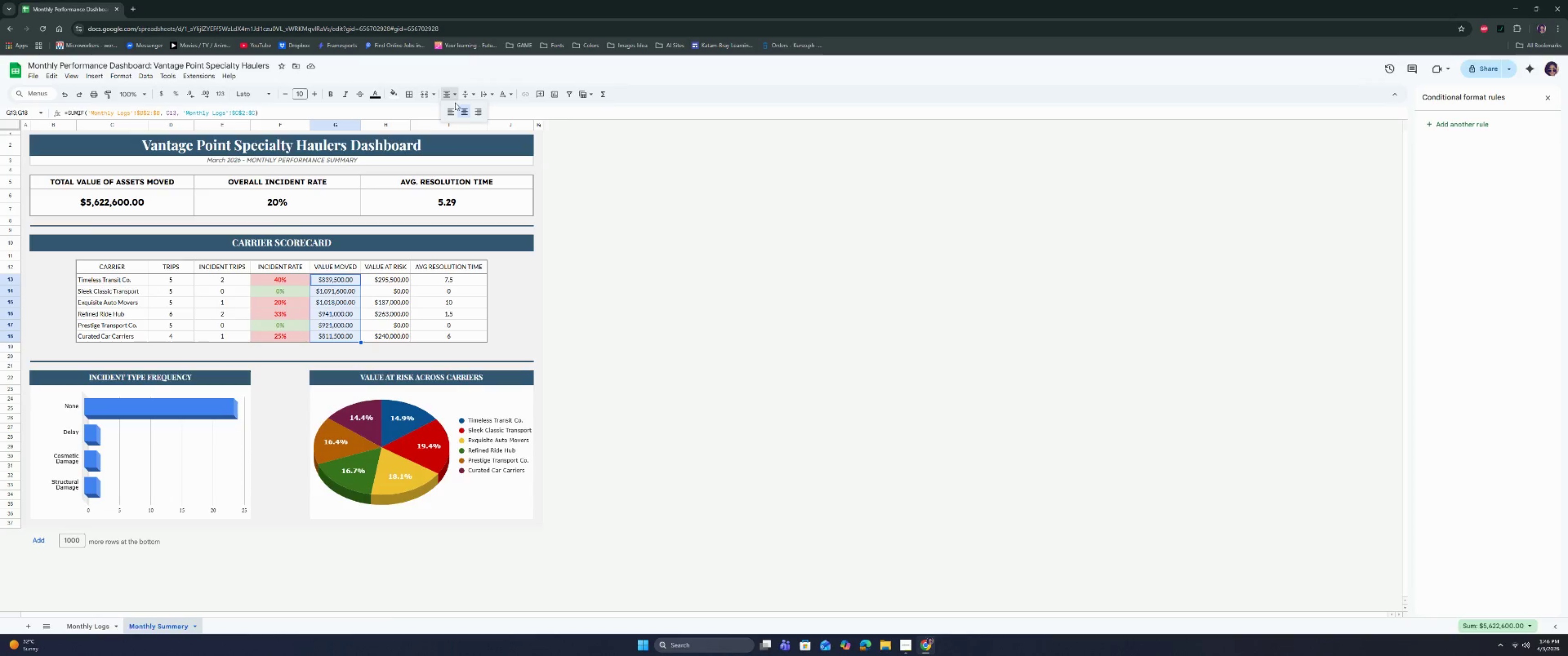 
left_click([475, 108])
 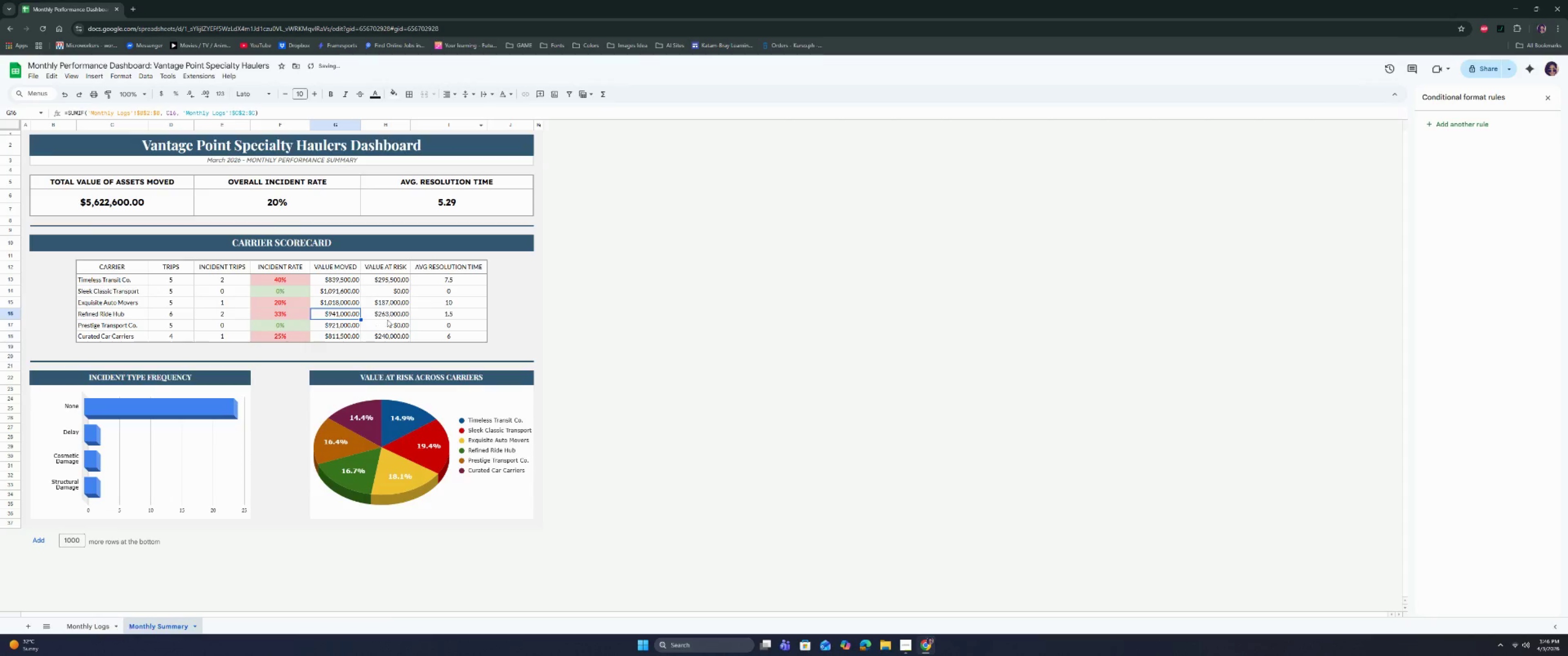 
left_click_drag(start_coordinate=[394, 279], to_coordinate=[392, 311])
 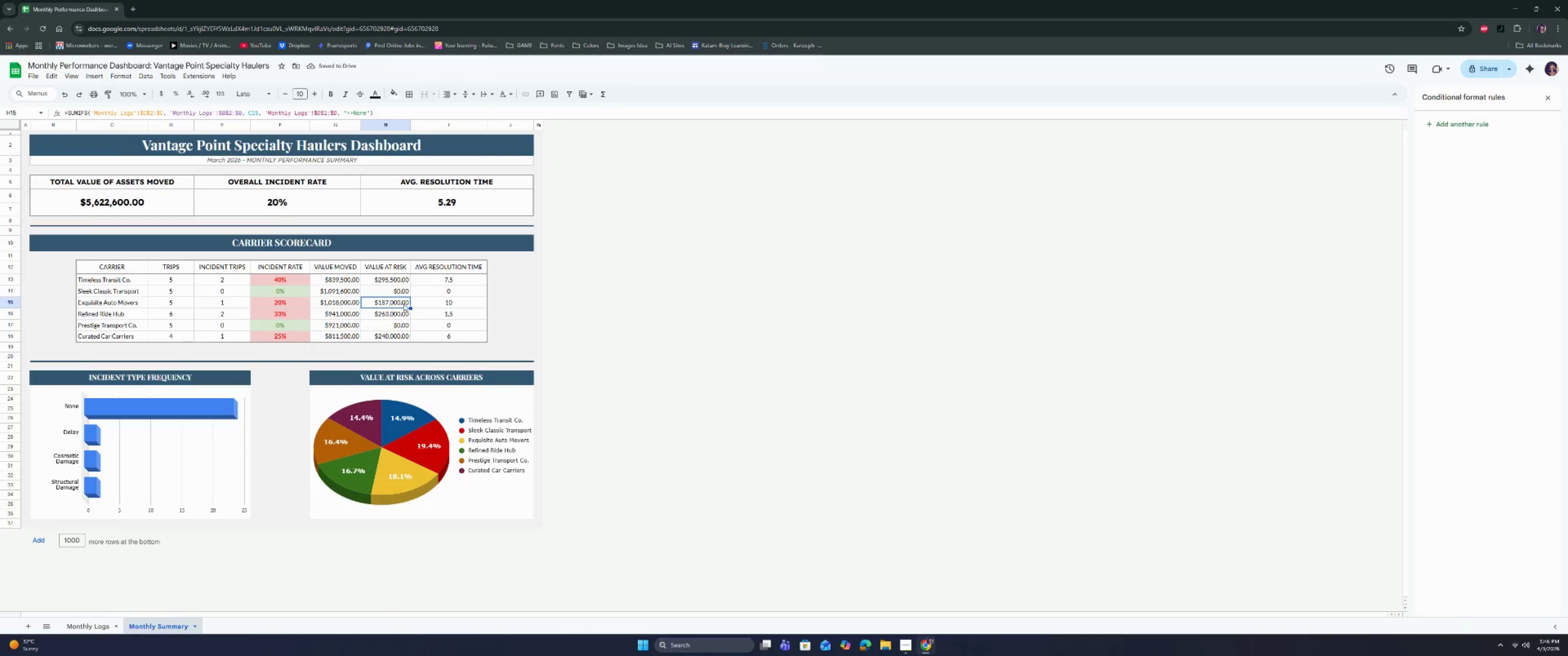 
left_click([438, 290])
 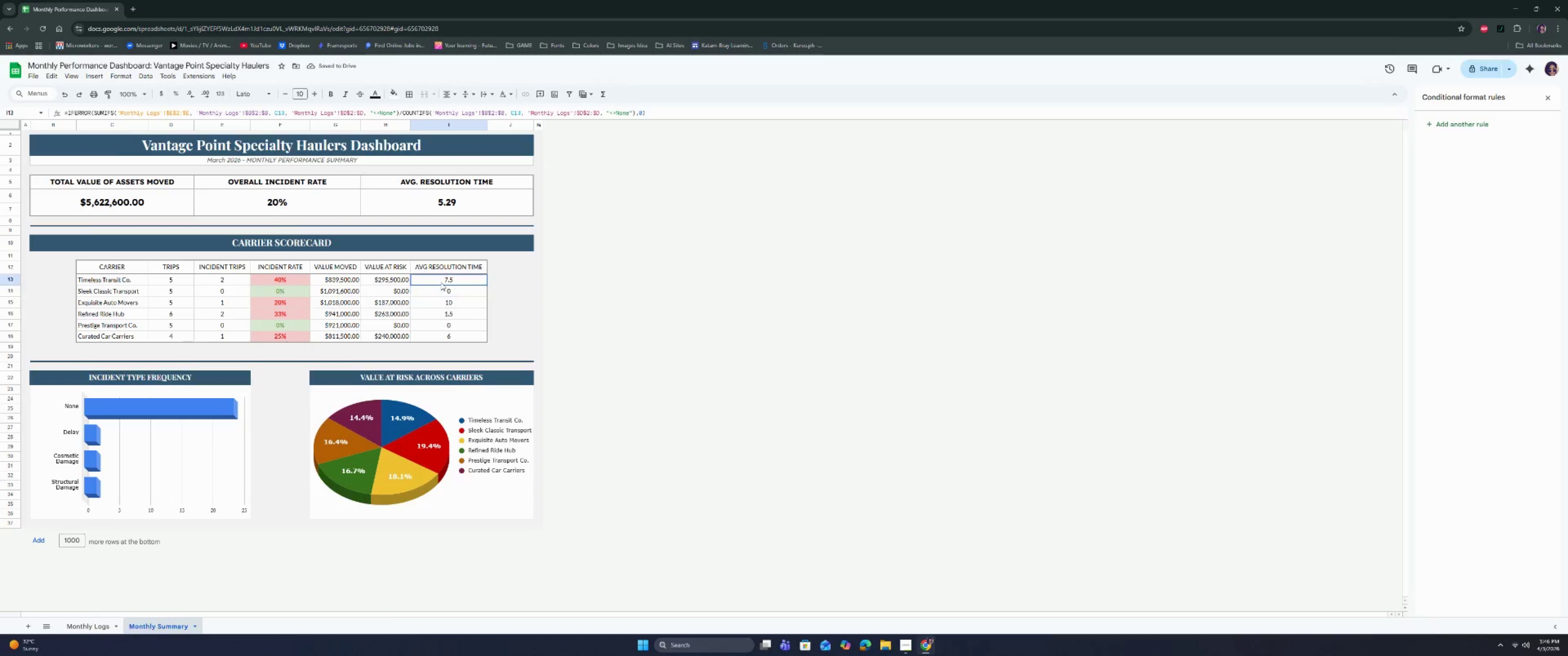 
double_click([436, 314])
 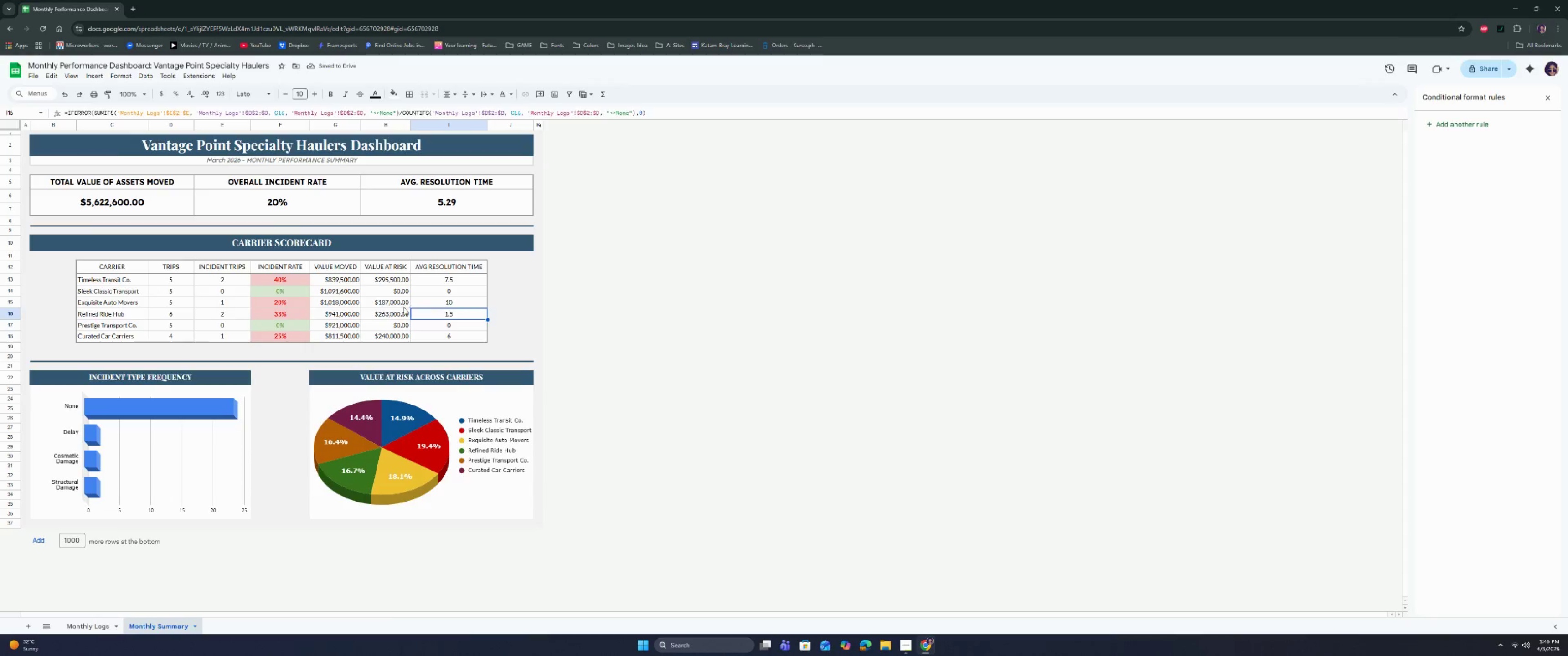 
triple_click([404, 308])
 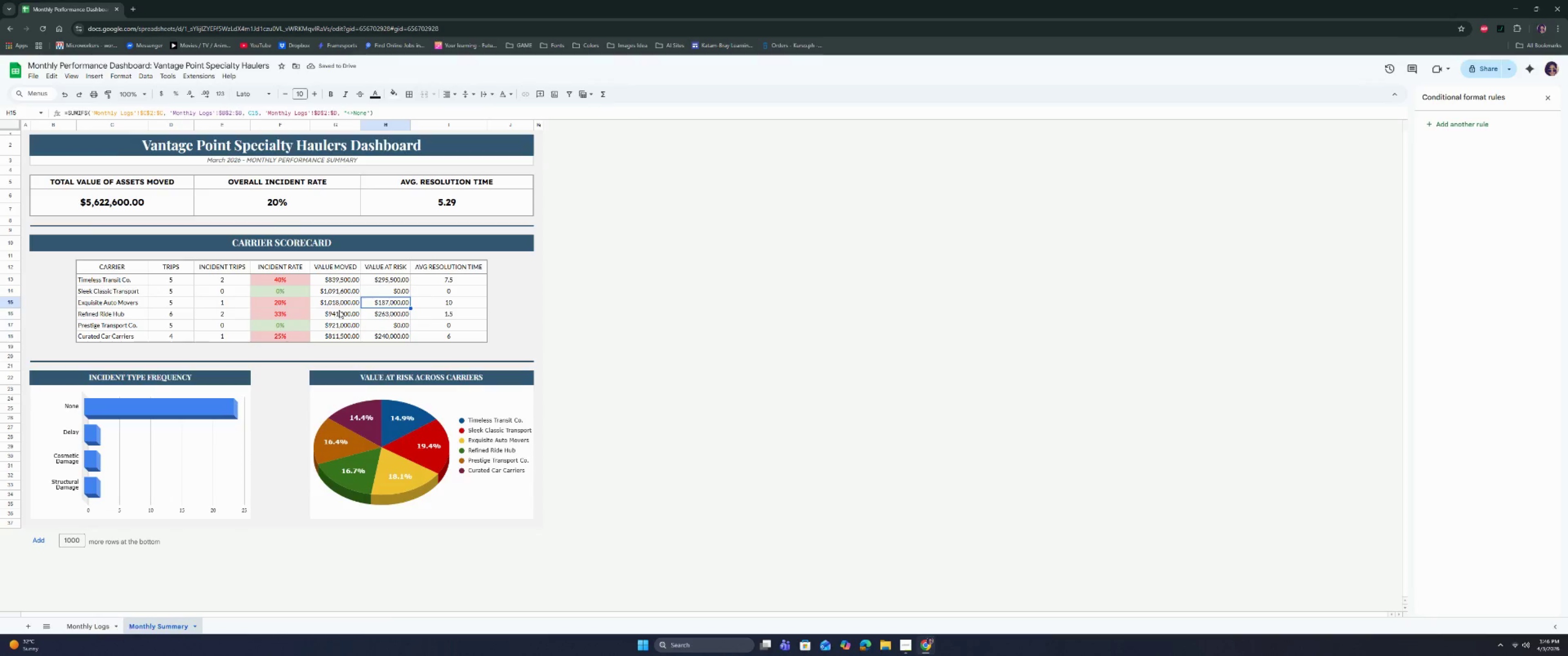 
left_click([341, 309])
 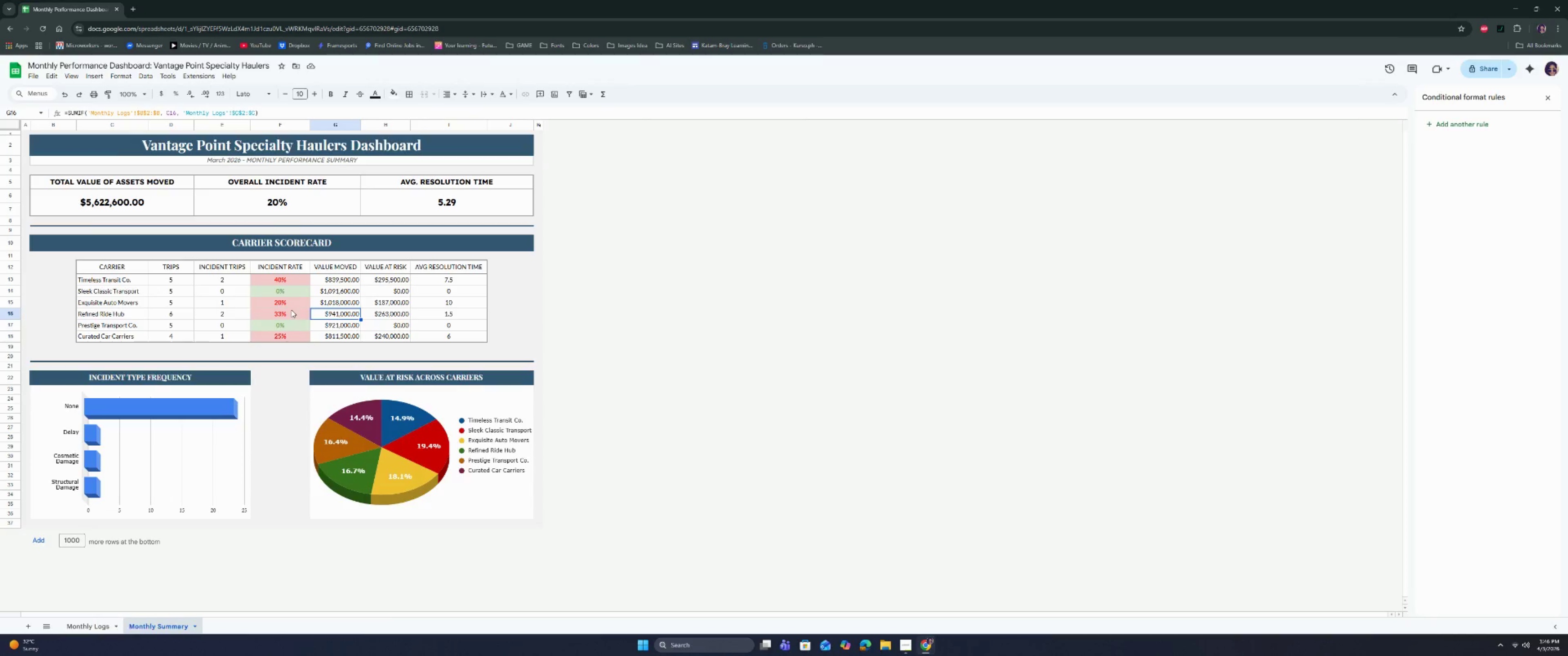 
left_click([291, 310])
 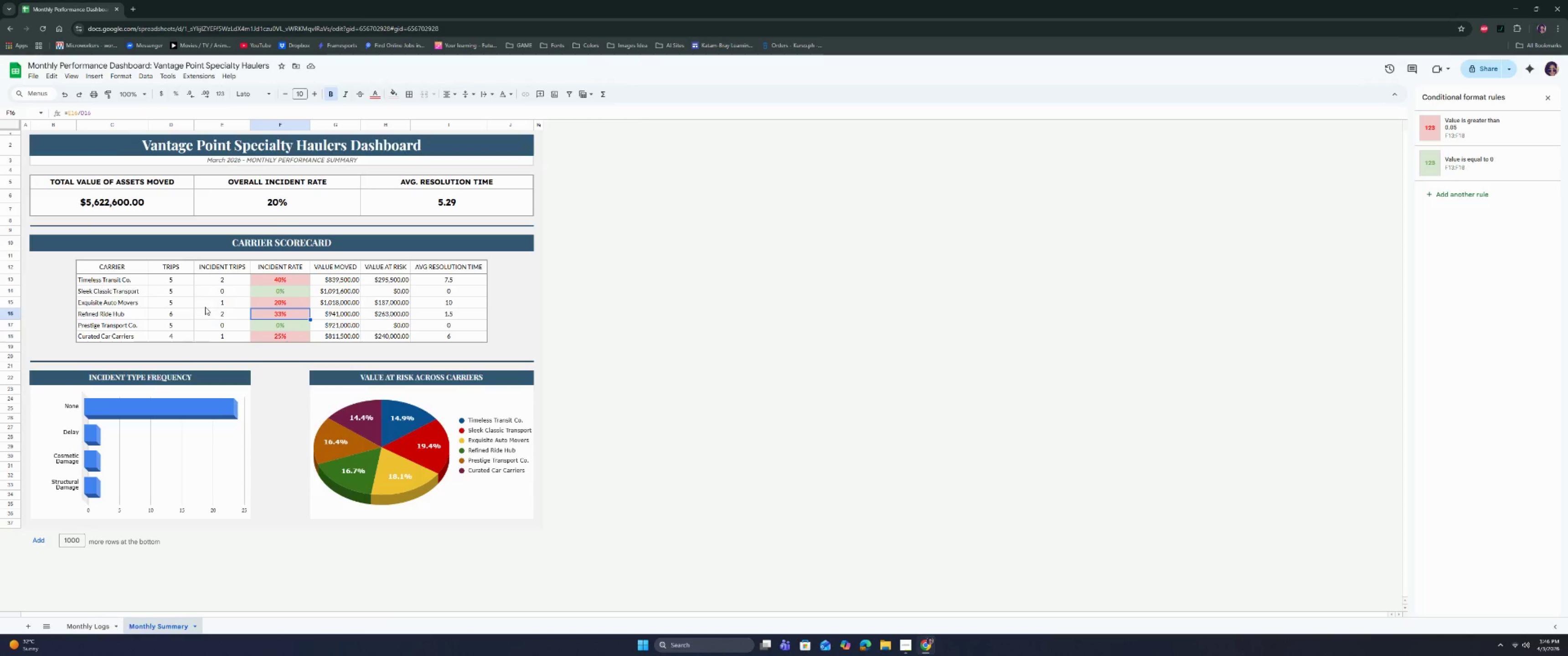 
left_click([205, 307])
 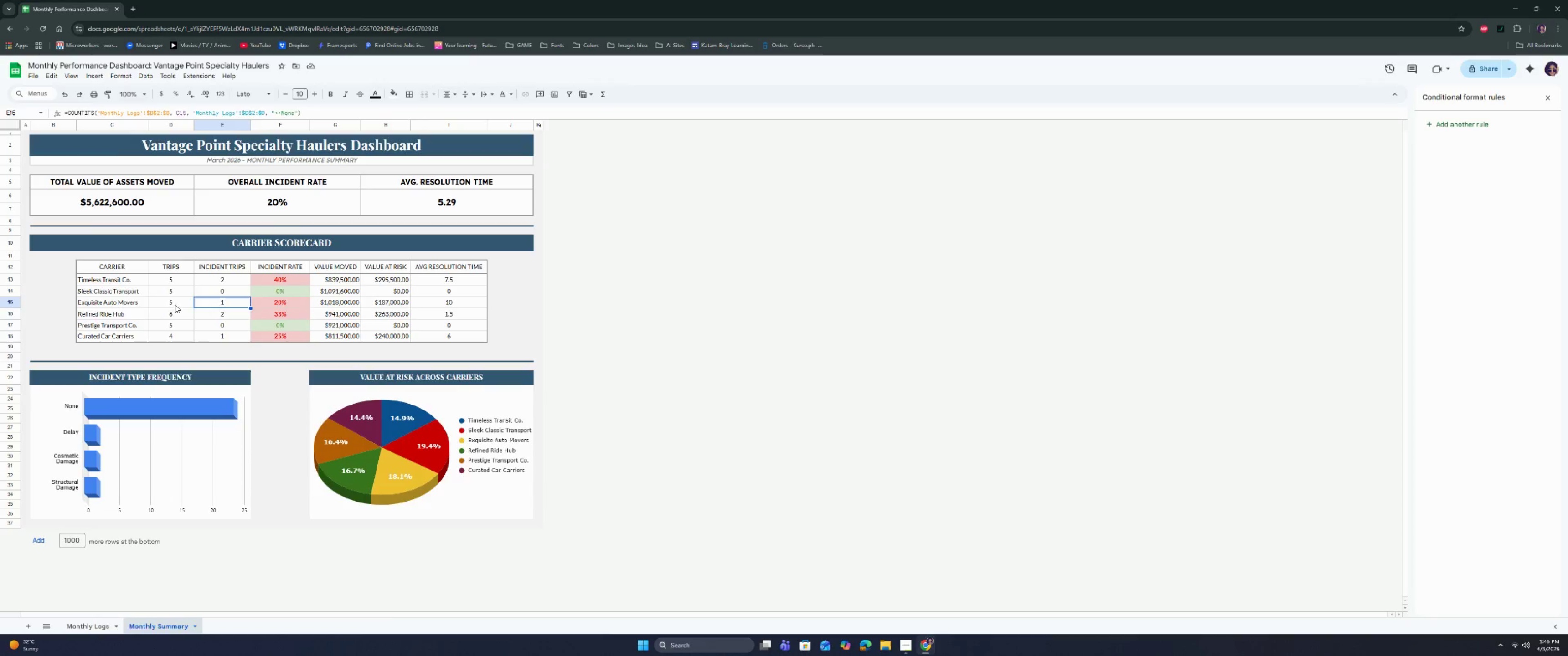 
left_click([172, 305])
 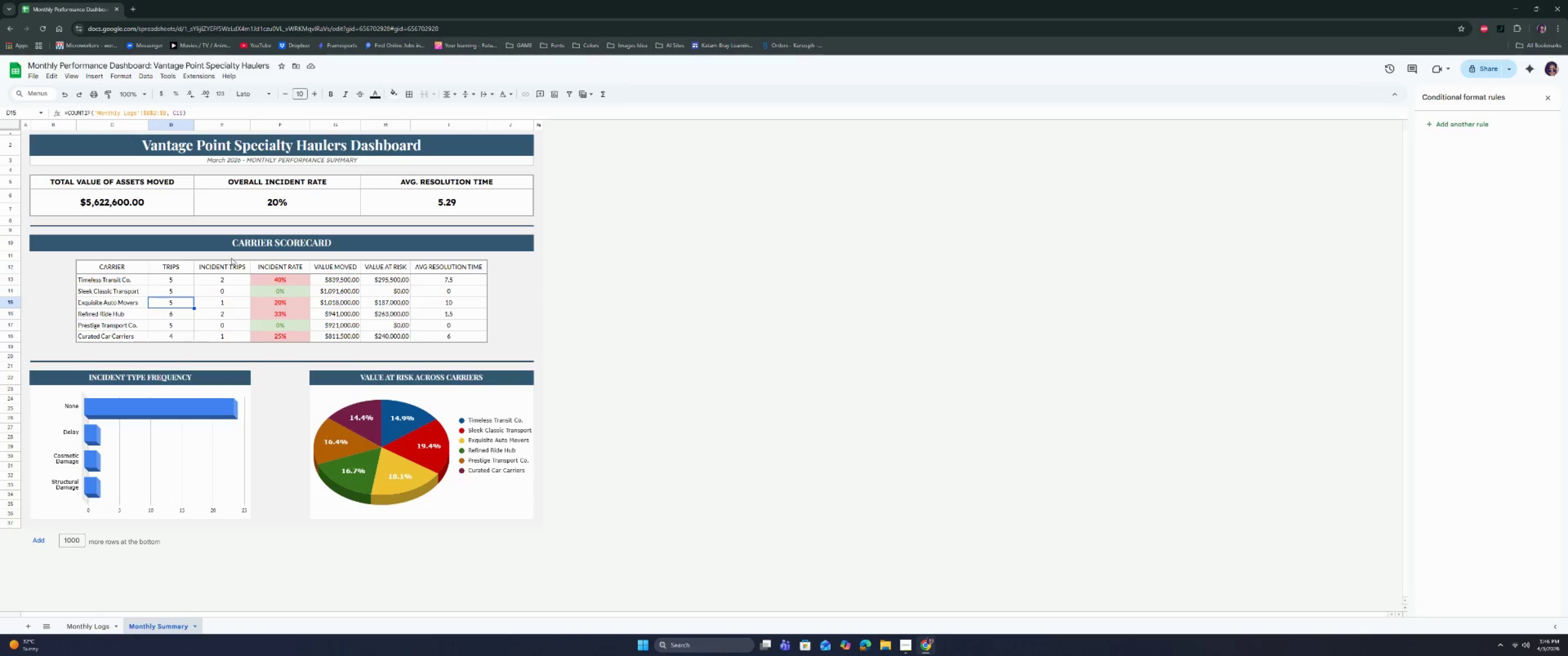 
left_click([392, 201])
 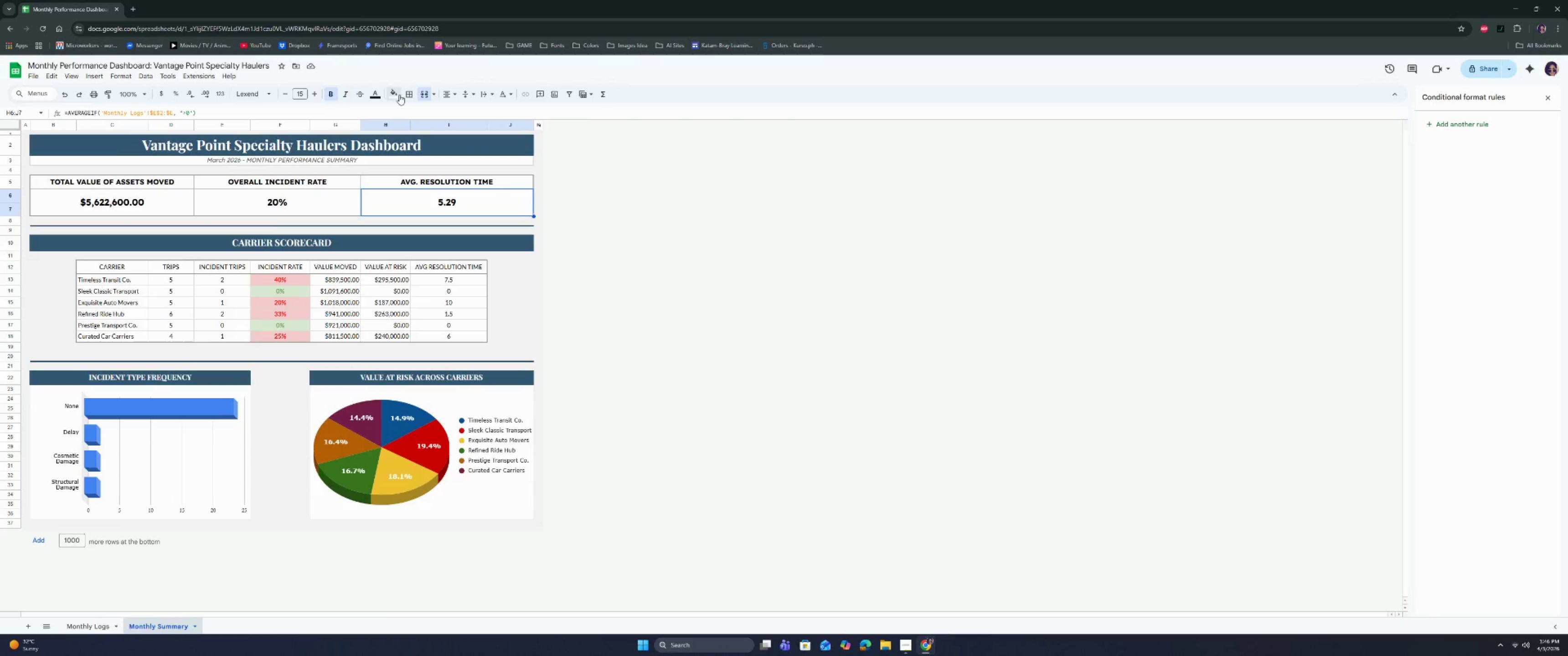 
left_click([401, 94])
 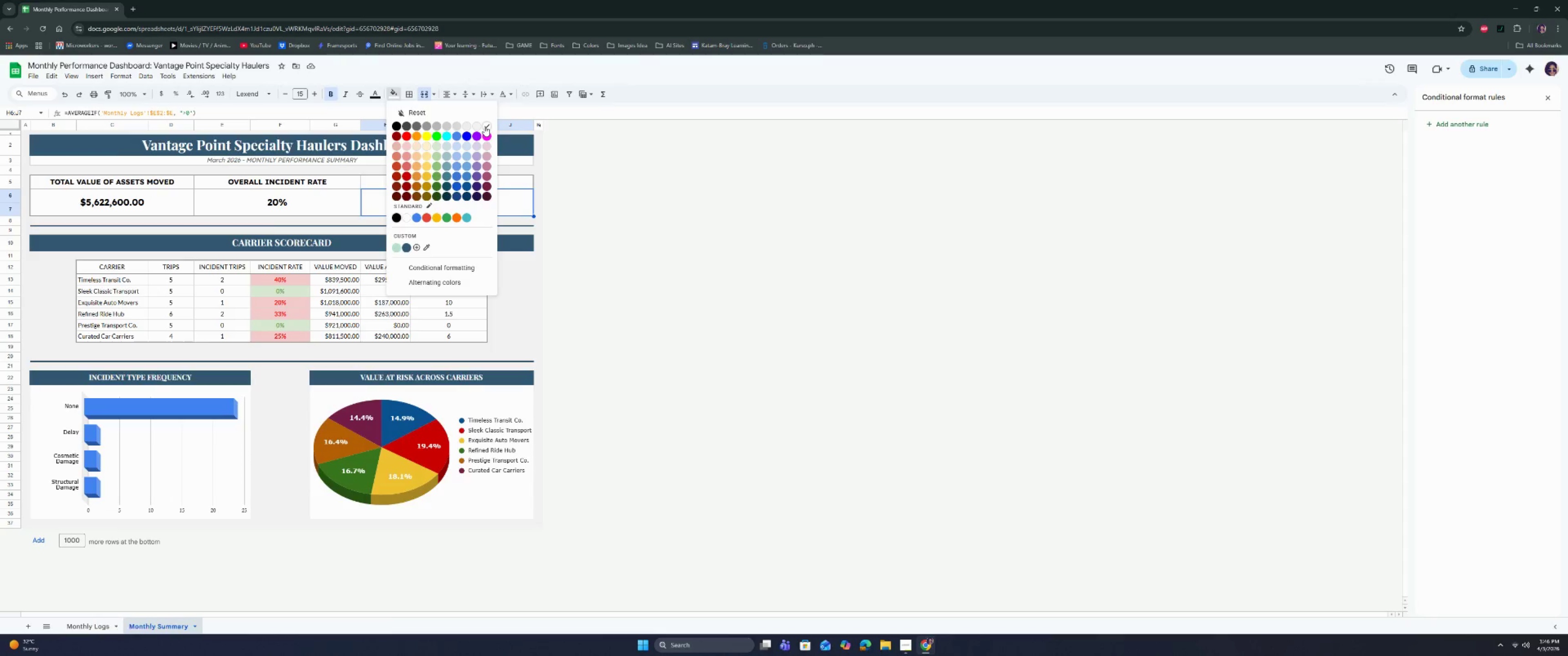 
left_click([485, 126])
 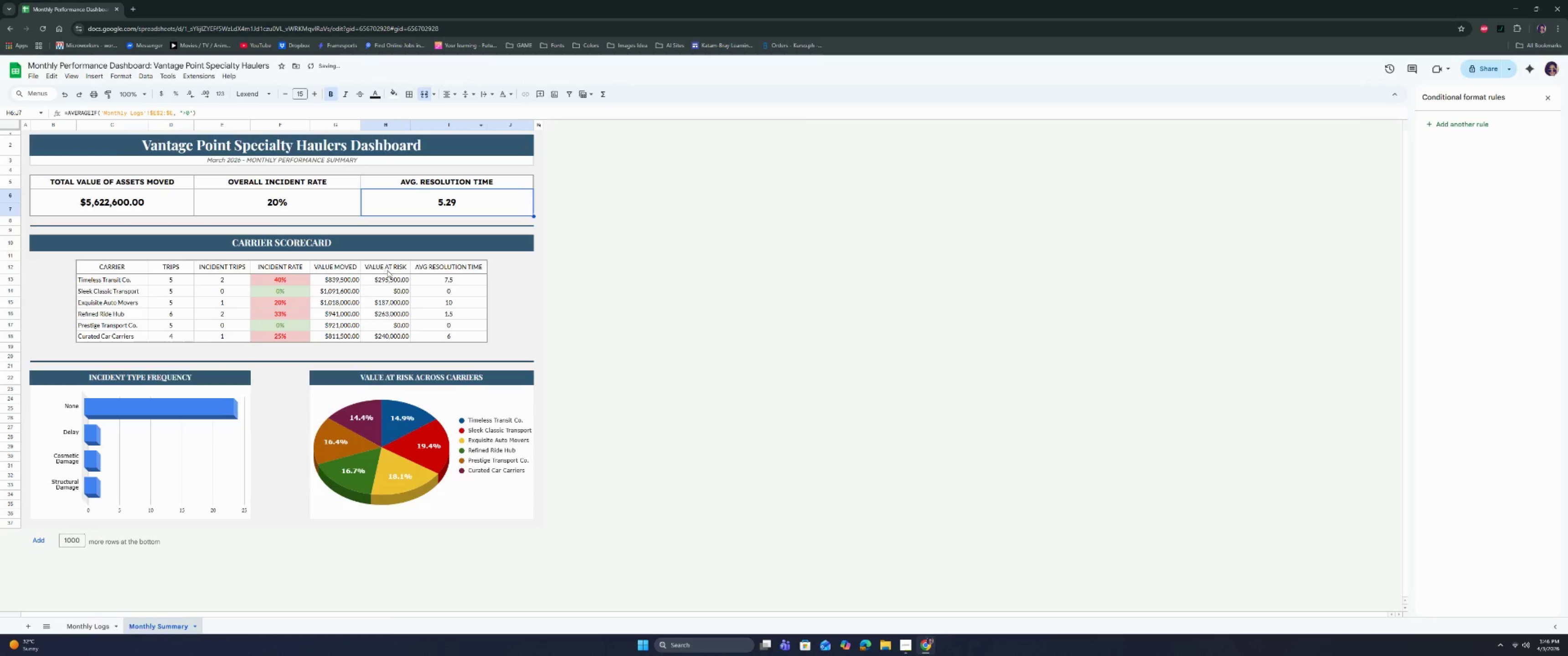 
left_click([570, 299])
 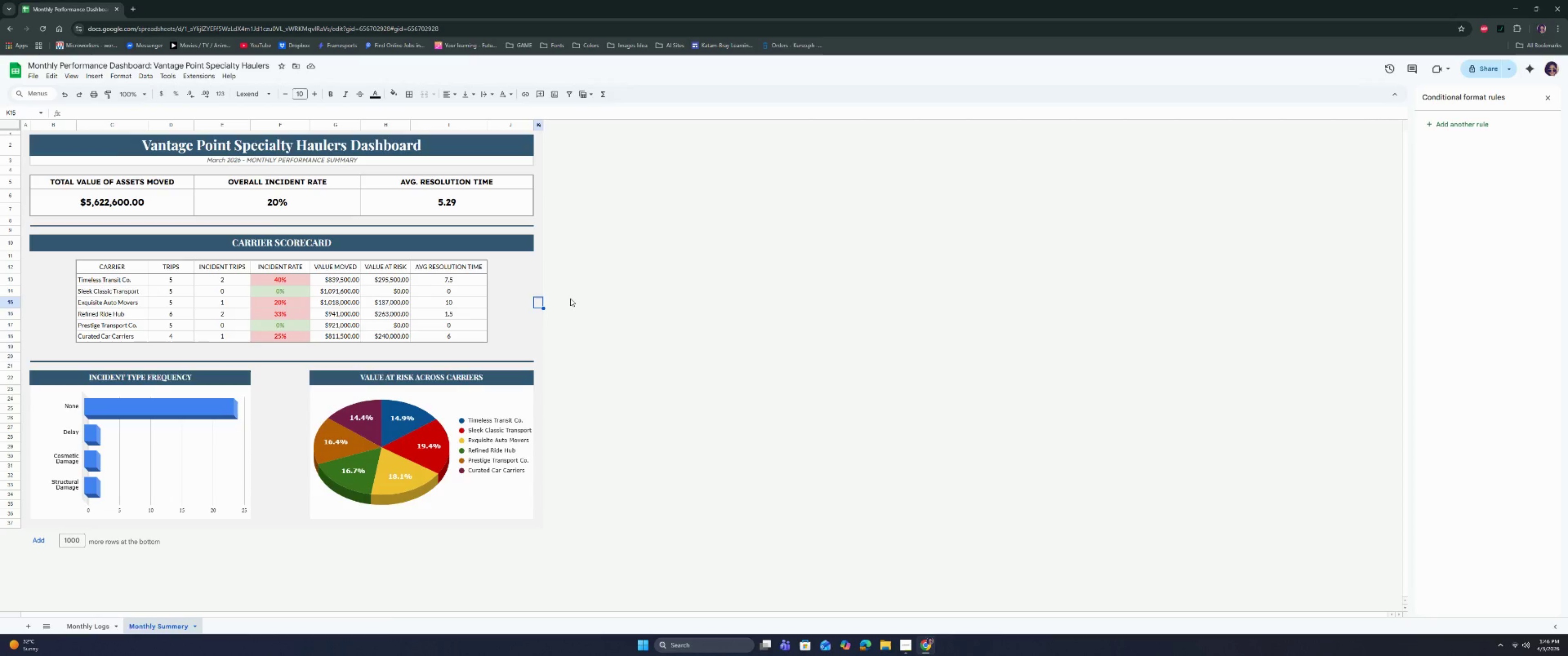 
wait(7.02)
 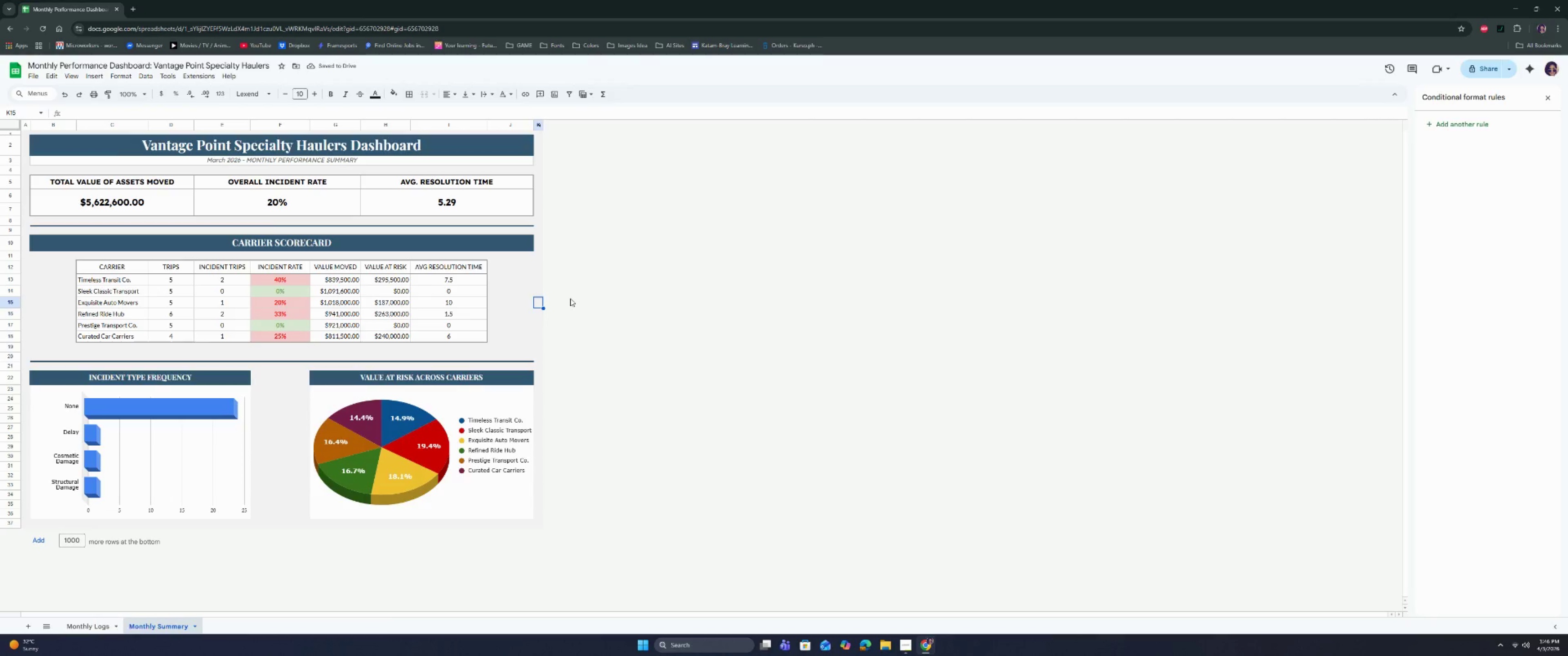 
left_click([198, 452])
 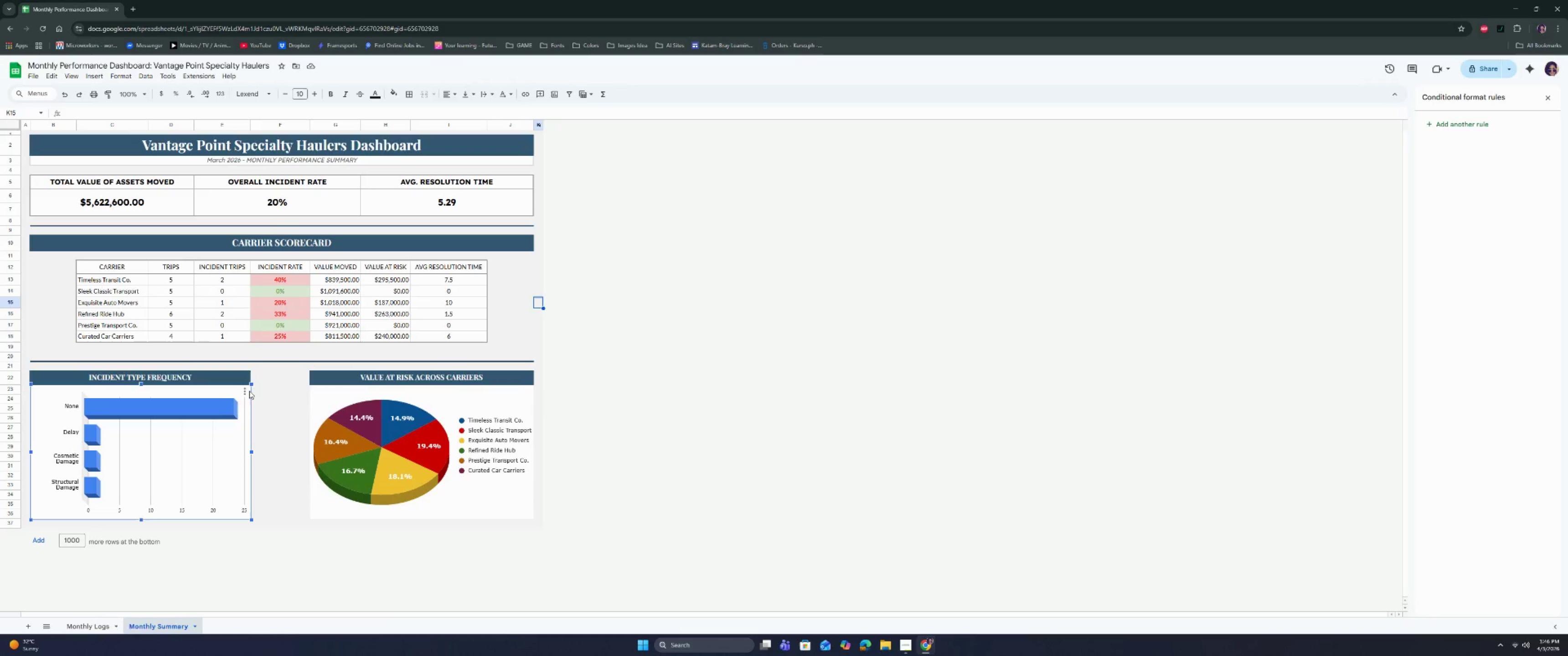 
left_click([243, 392])
 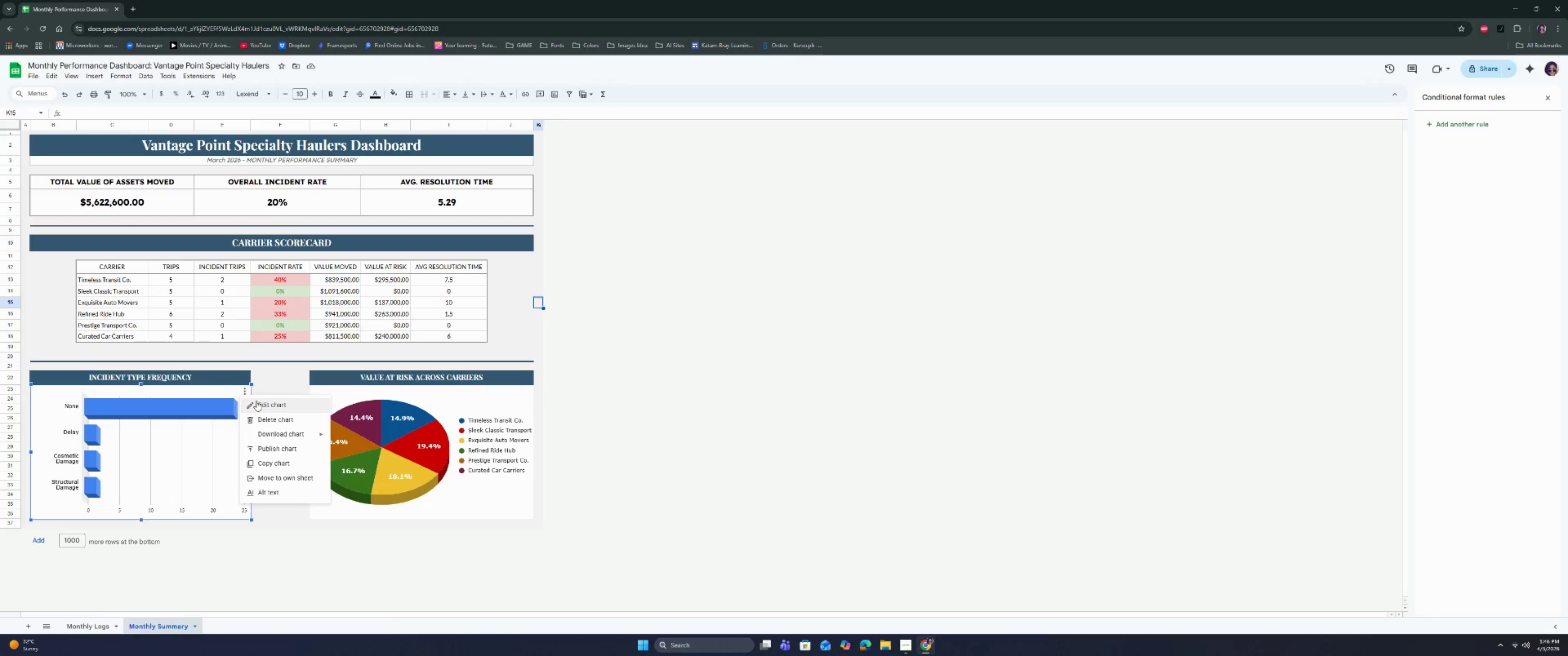 
left_click([256, 401])
 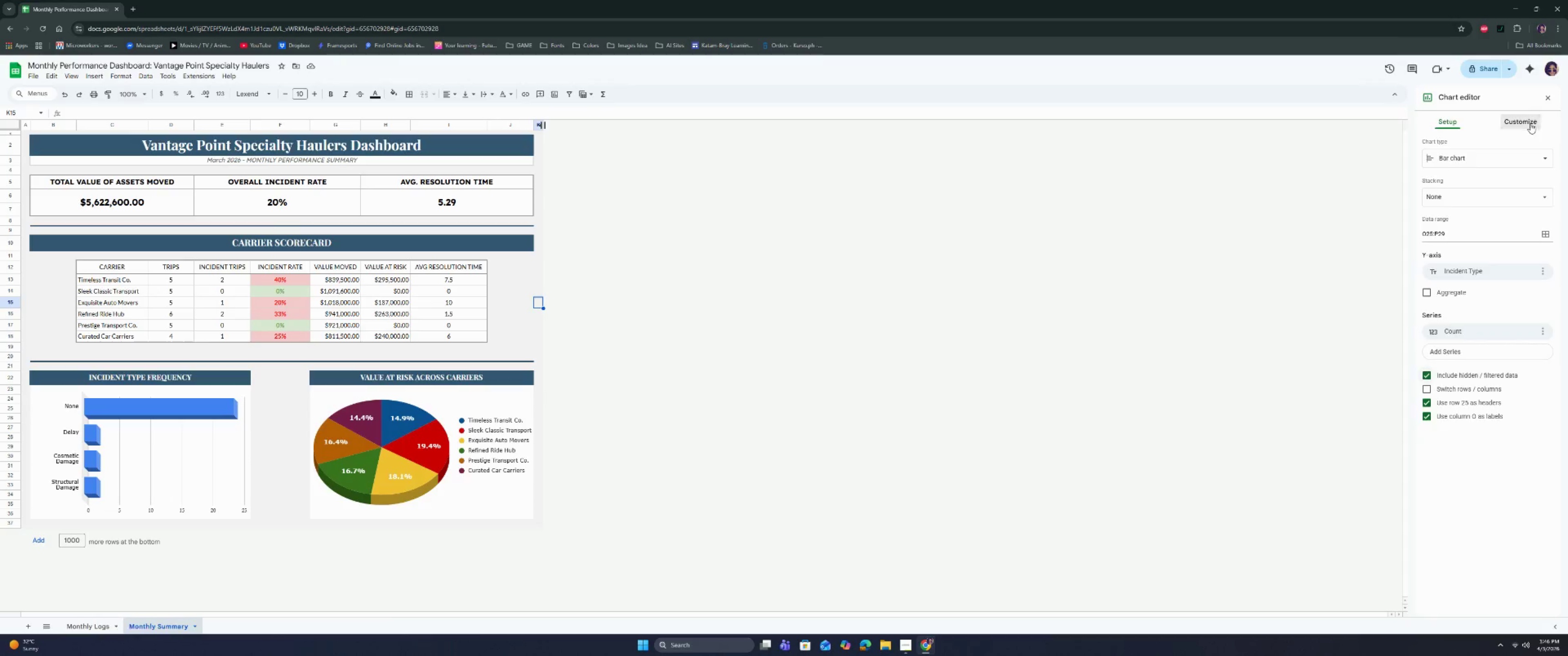 
double_click([1462, 143])
 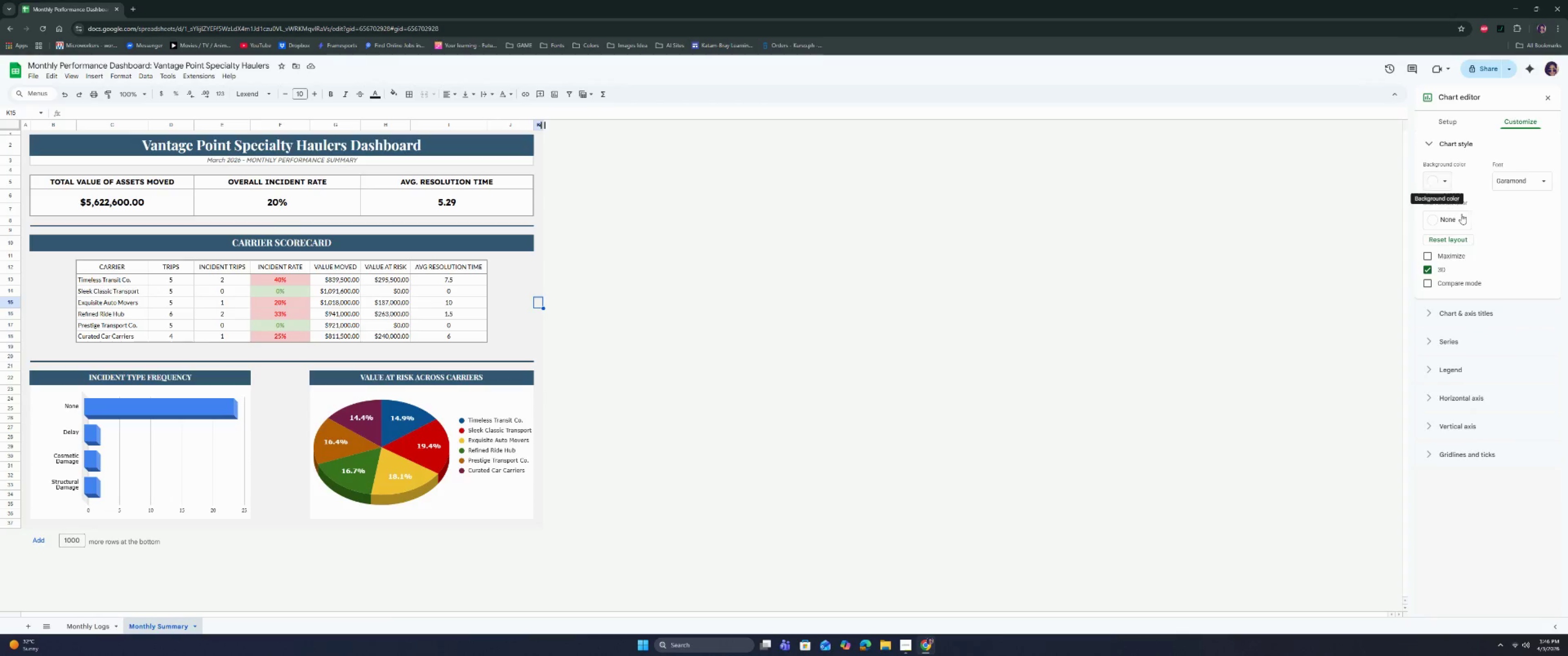 
left_click([1461, 219])
 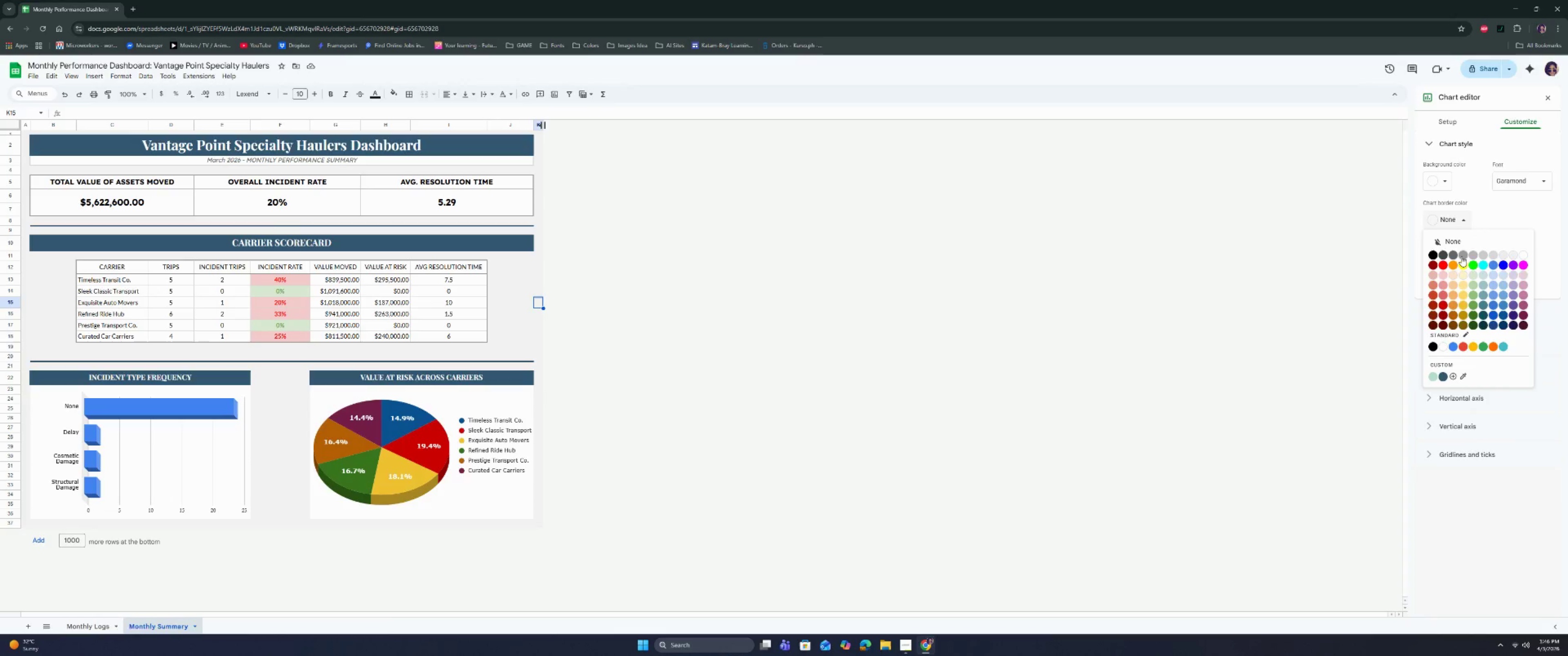 
left_click([1461, 256])
 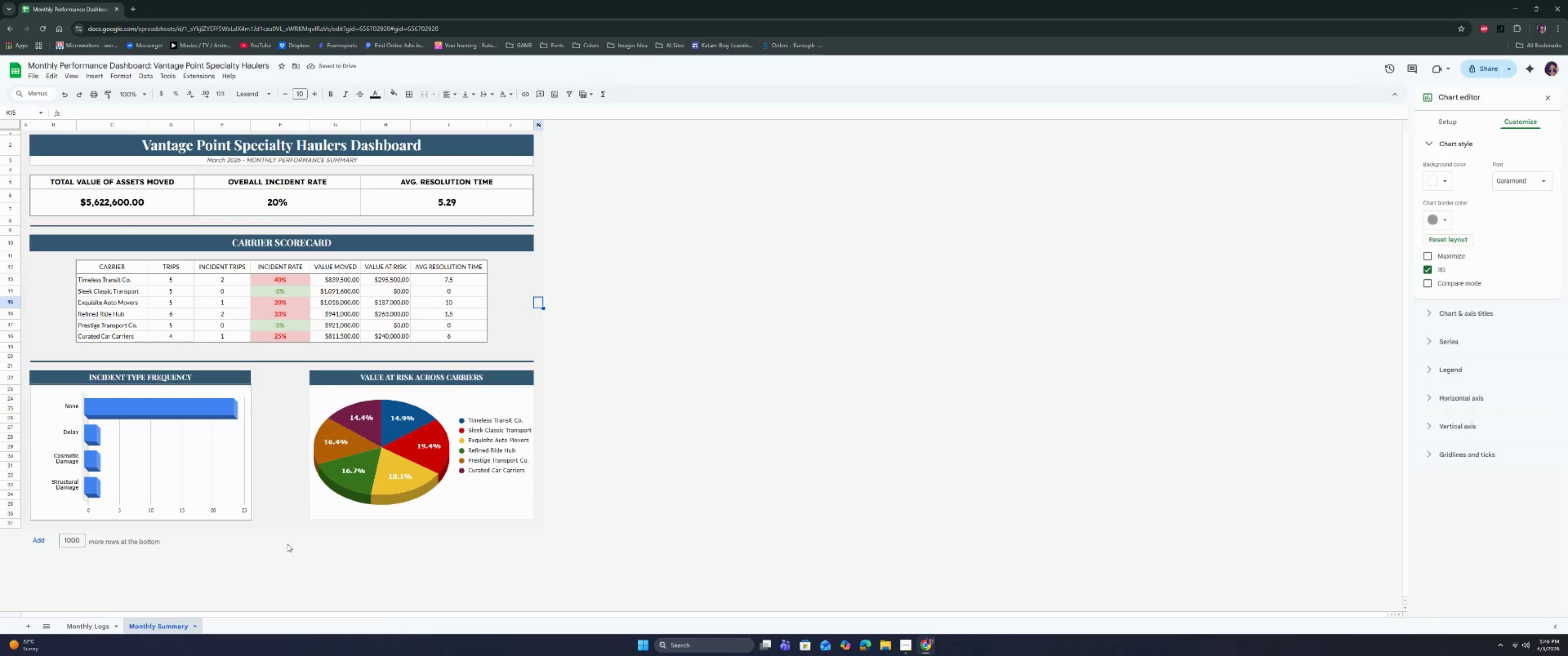 
left_click([158, 387])
 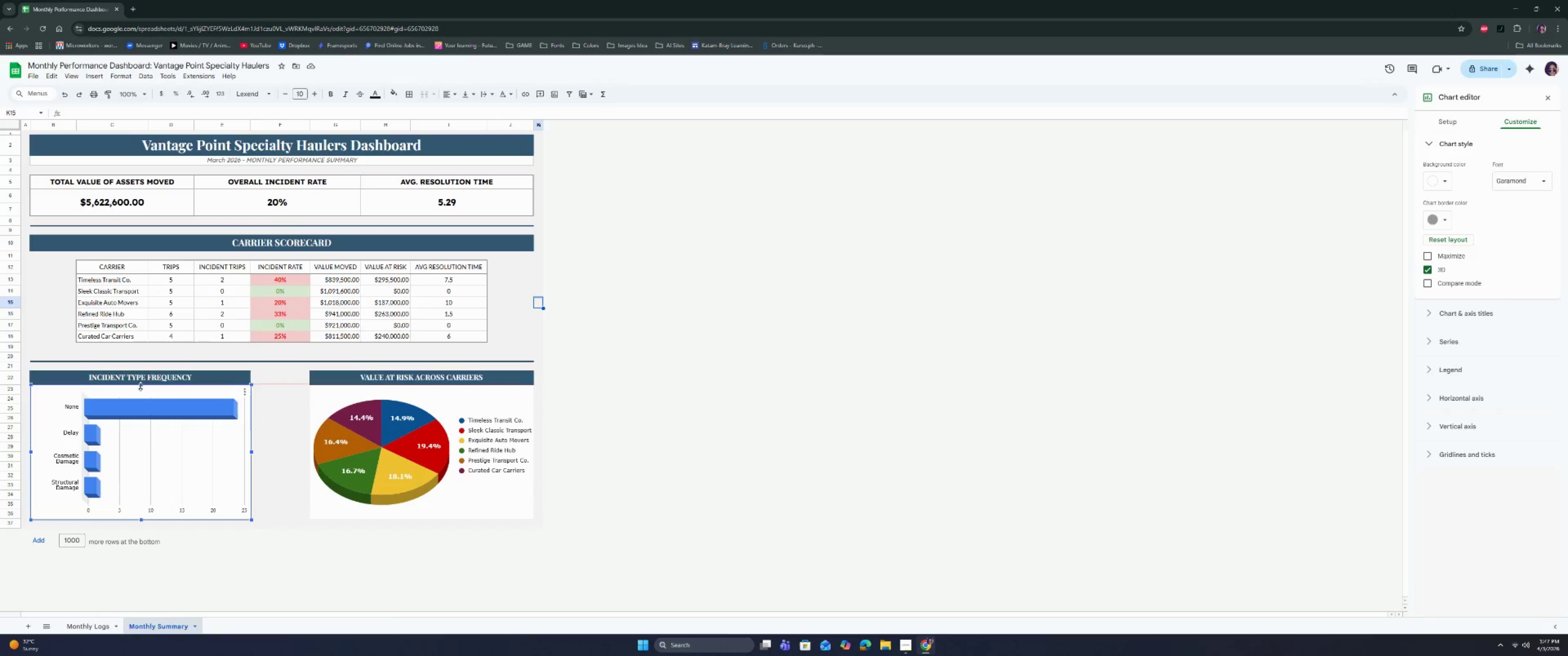 
left_click([292, 427])
 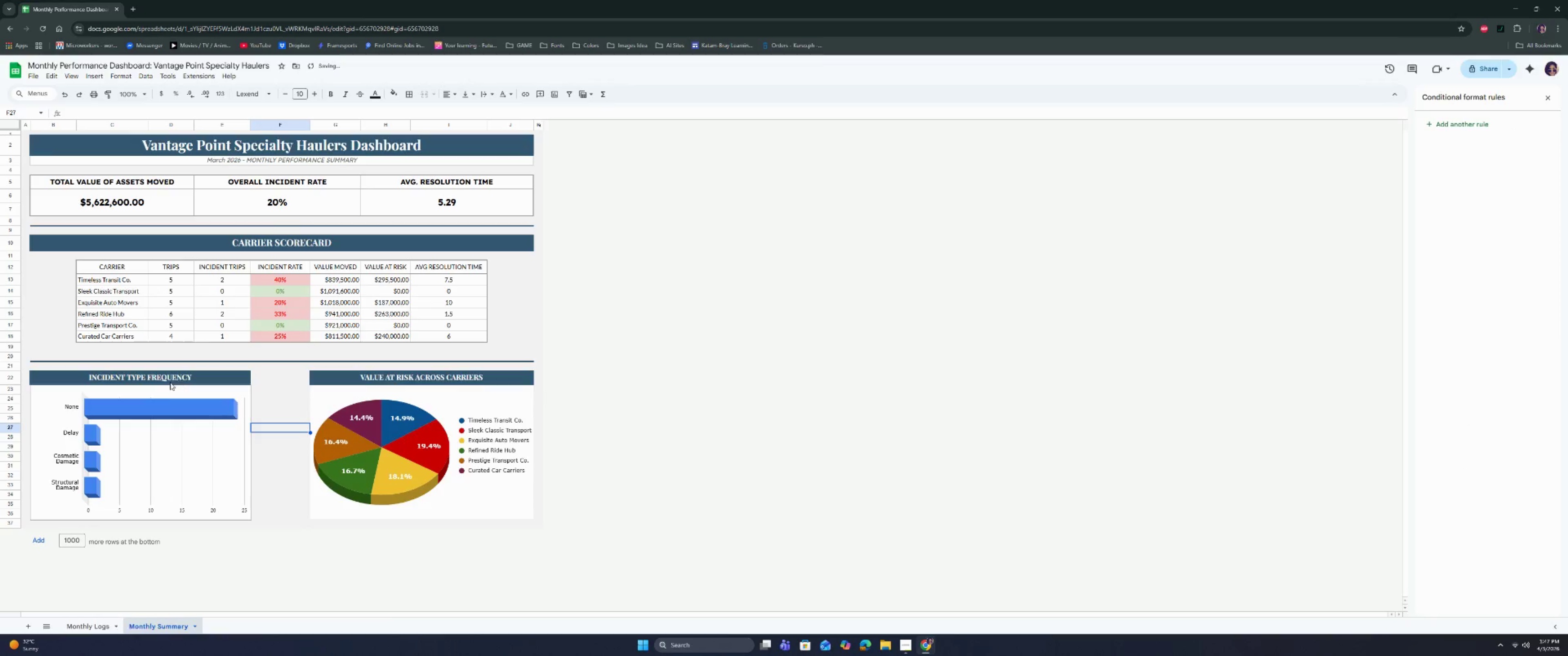 
left_click([161, 392])
 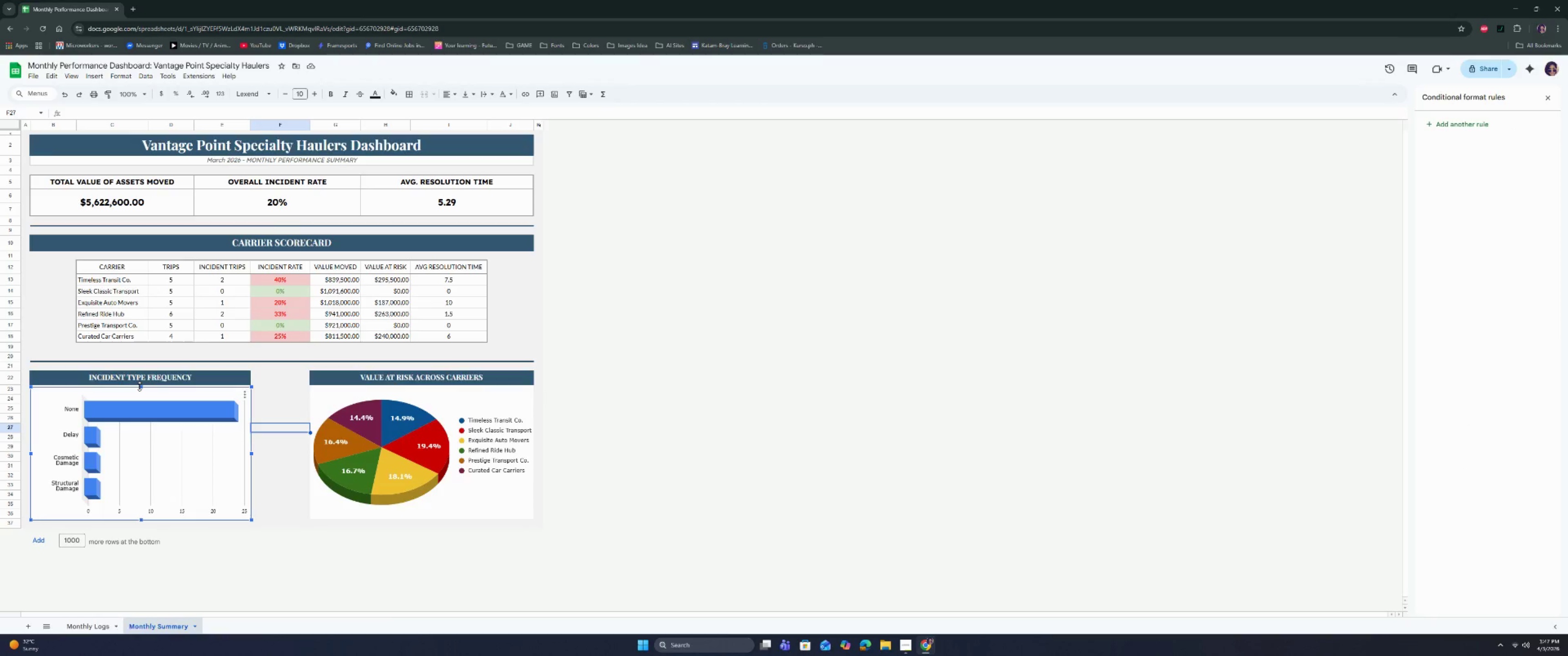 
wait(5.32)
 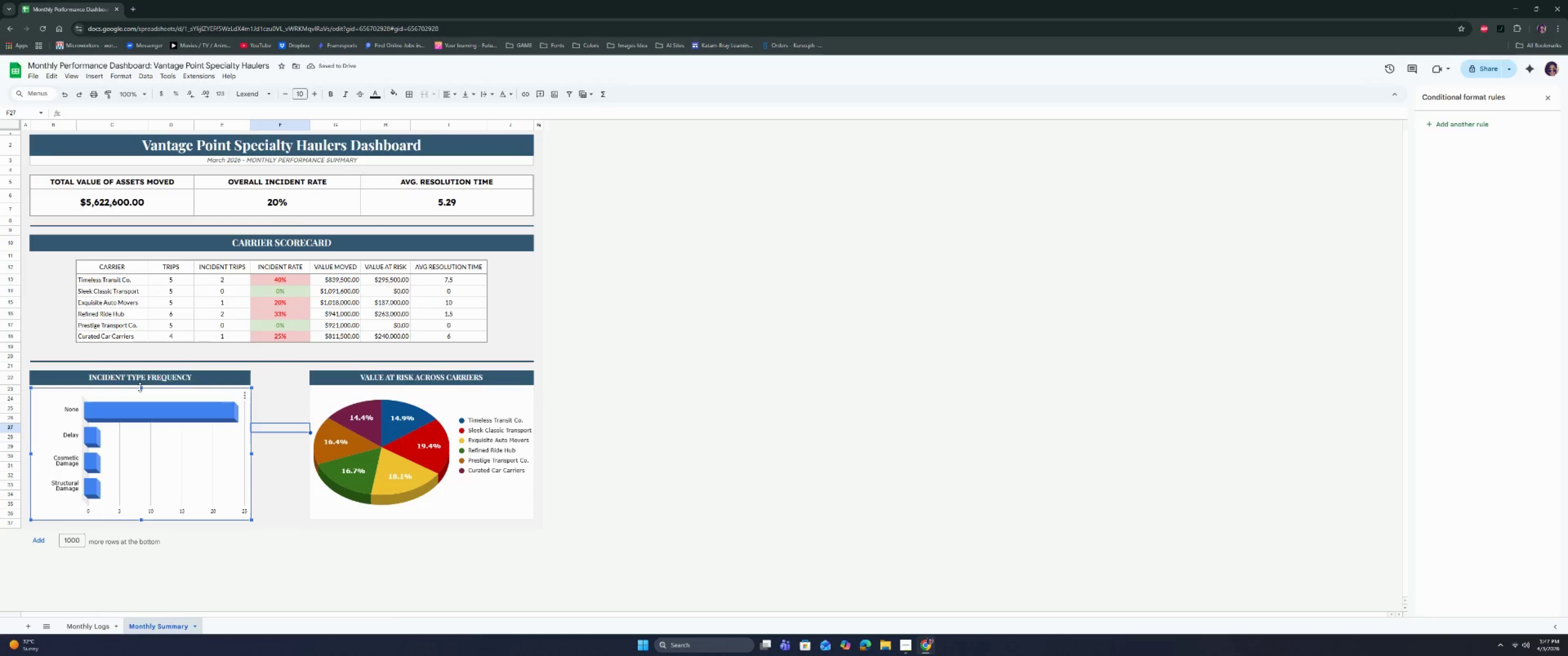 
left_click([288, 391])
 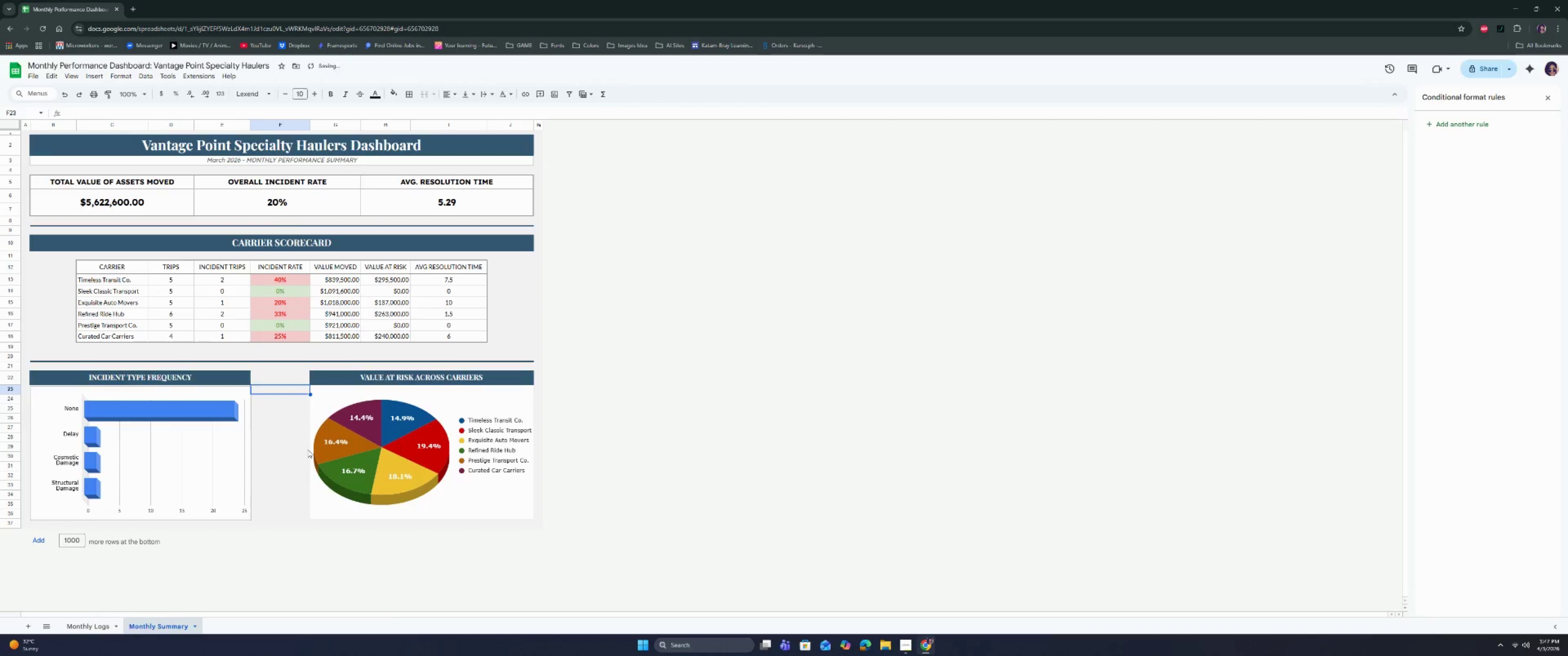 
left_click([302, 453])
 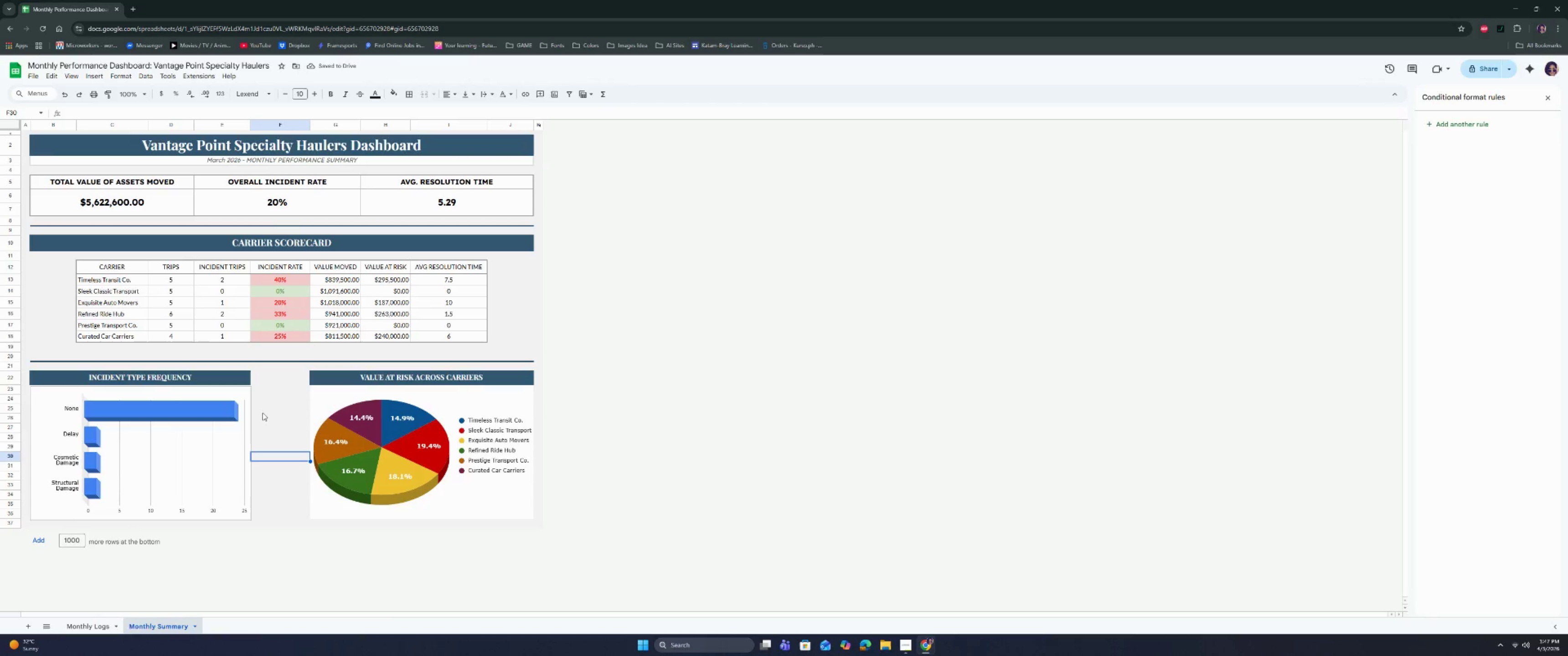 
left_click([227, 395])
 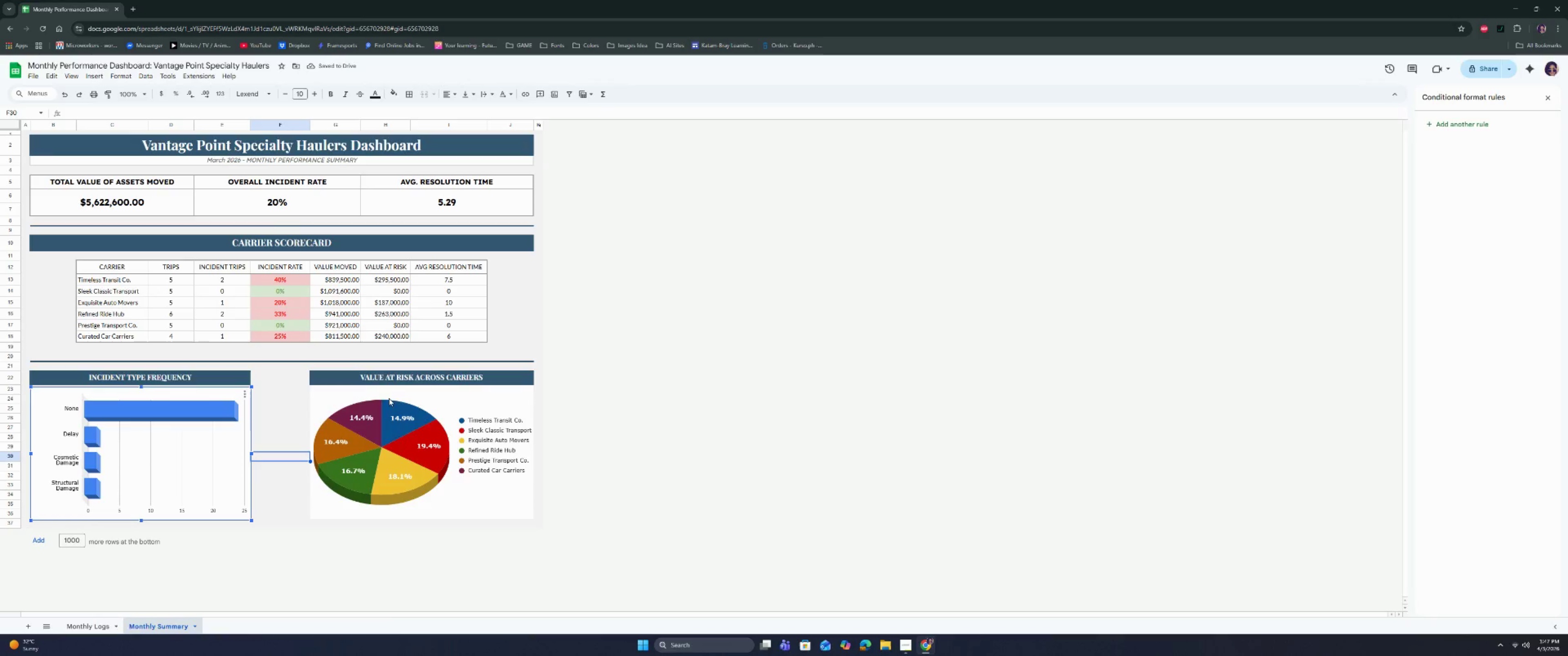 
left_click([398, 393])
 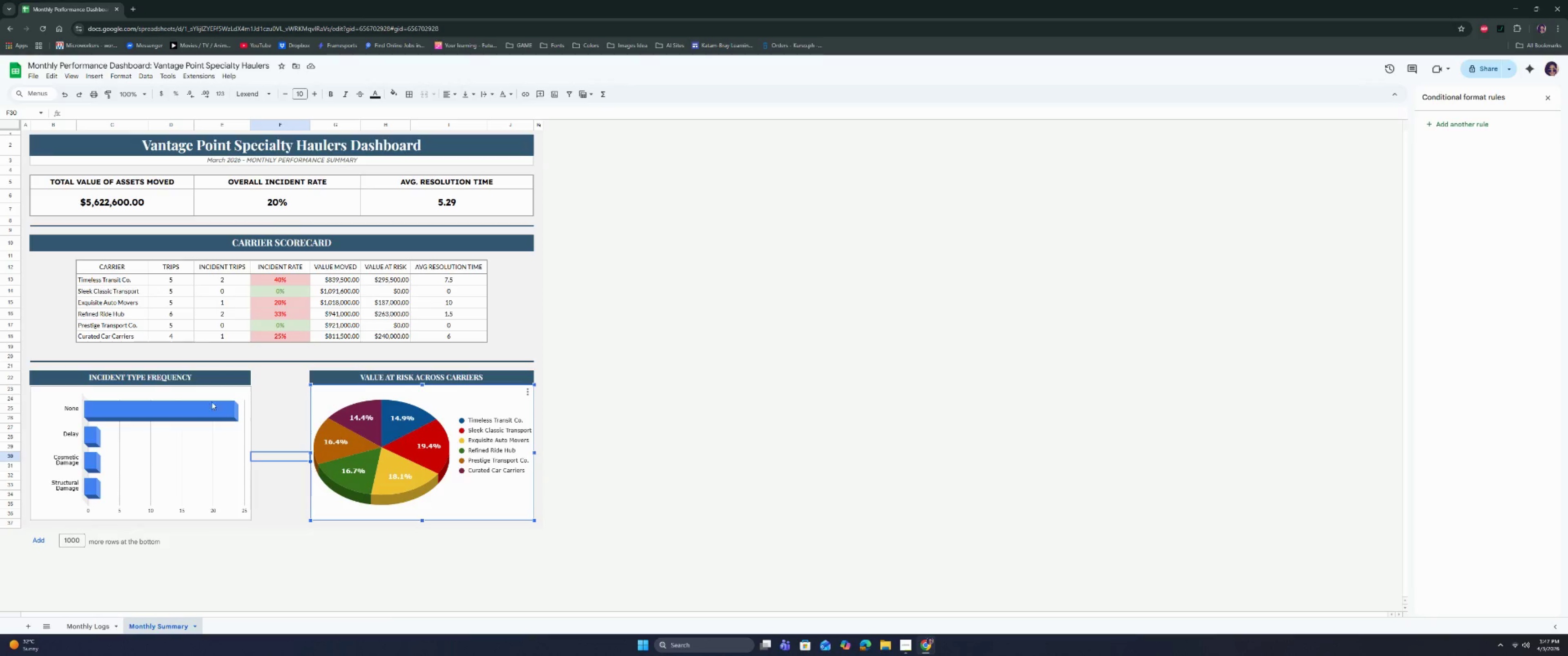 
left_click([174, 390])
 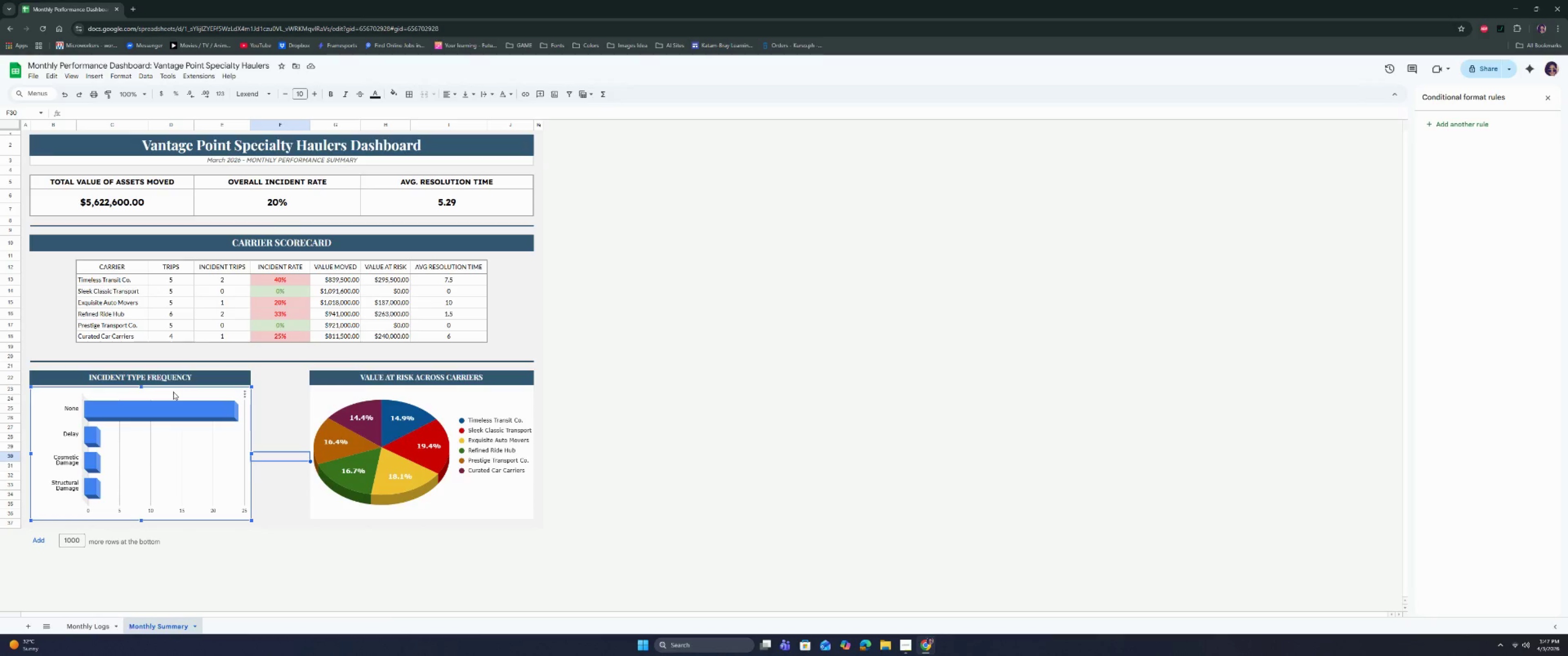 
left_click_drag(start_coordinate=[173, 392], to_coordinate=[171, 392])
 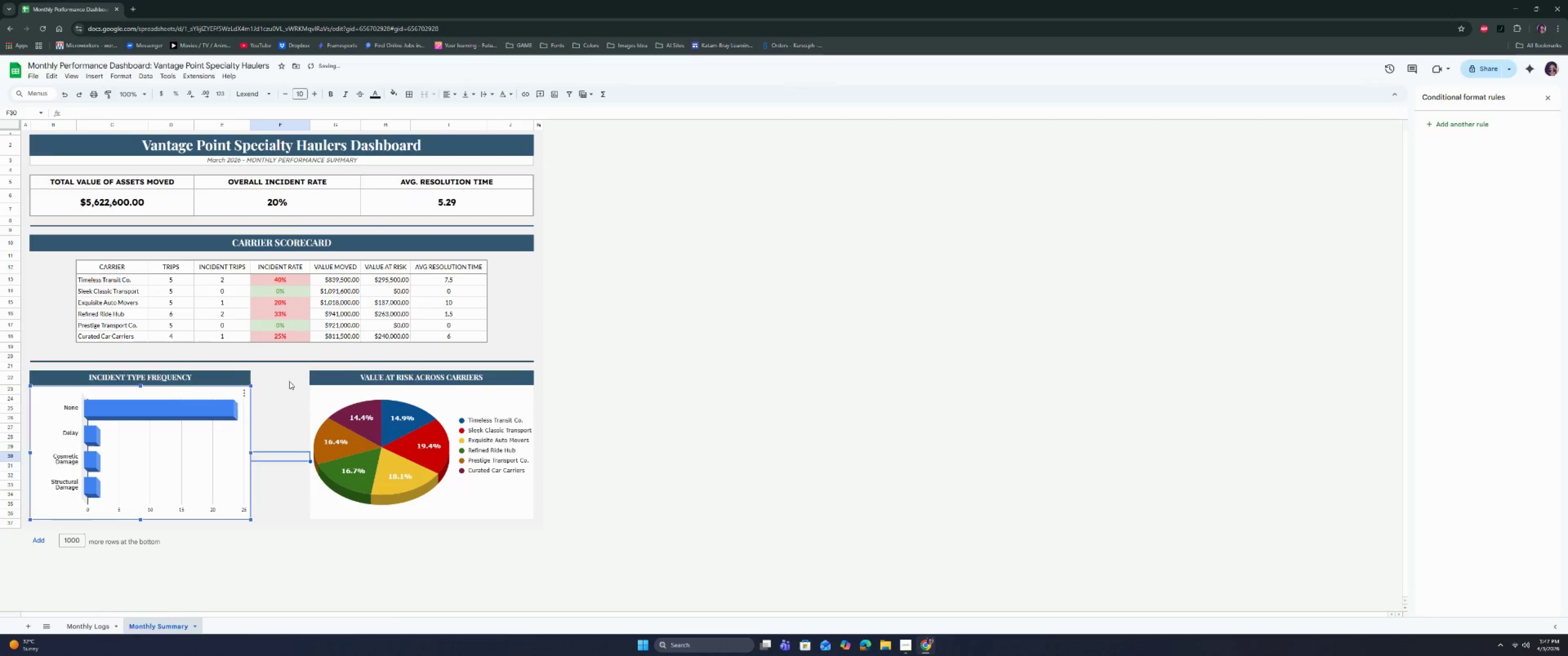 
left_click([289, 381])
 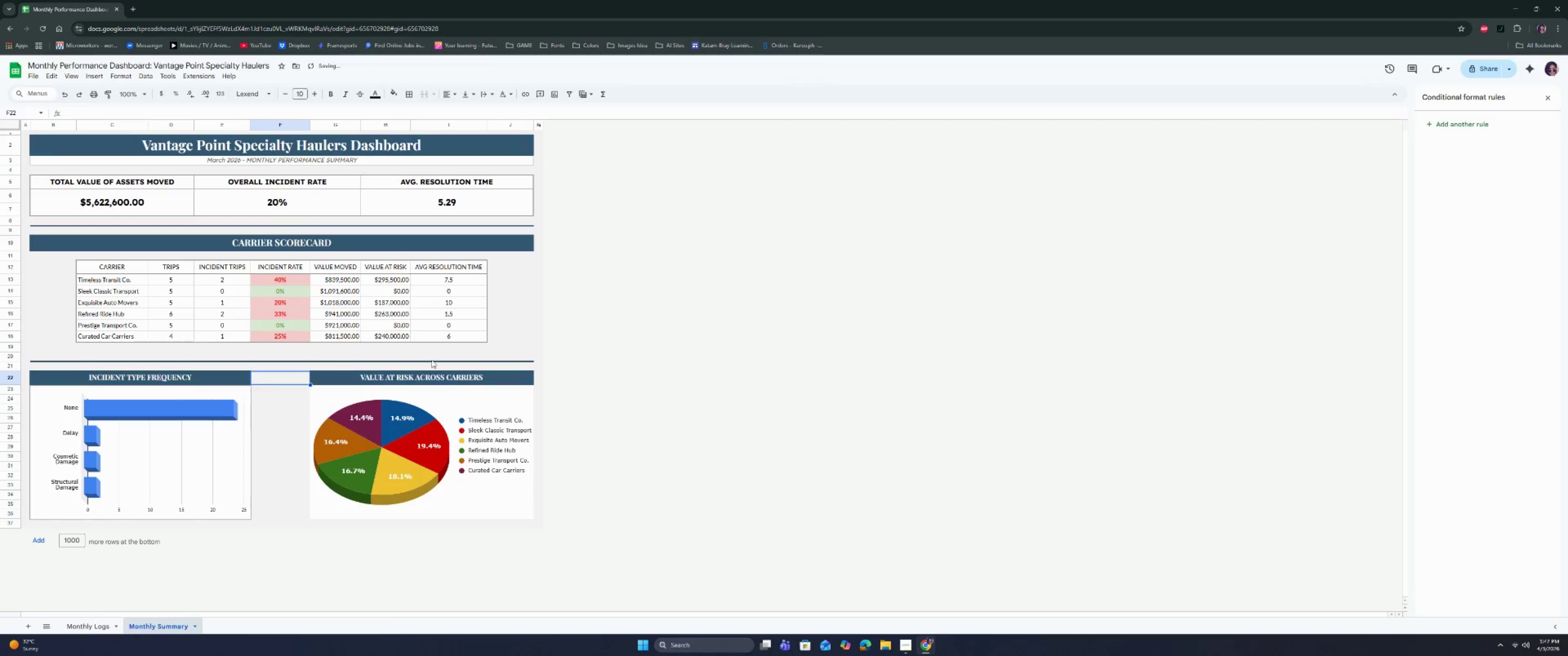 
left_click([729, 355])
 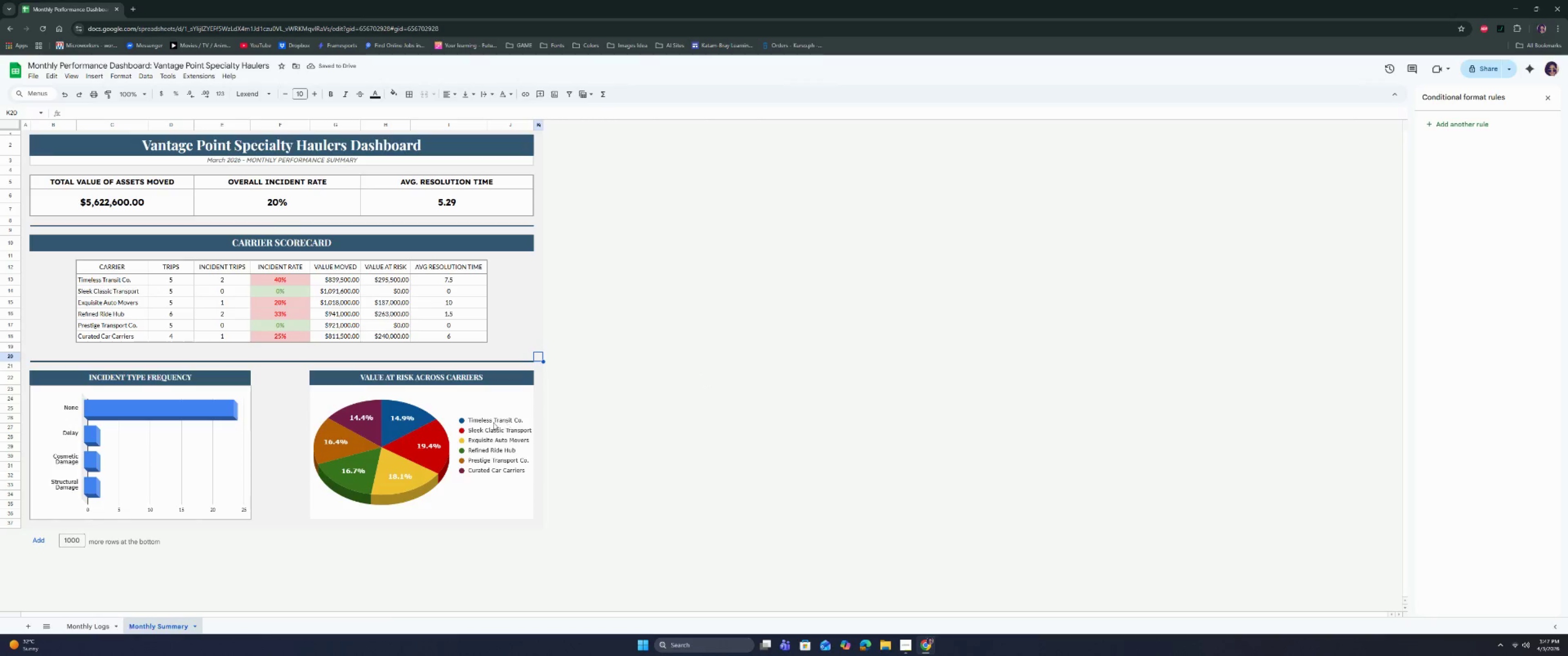 
left_click([441, 400])
 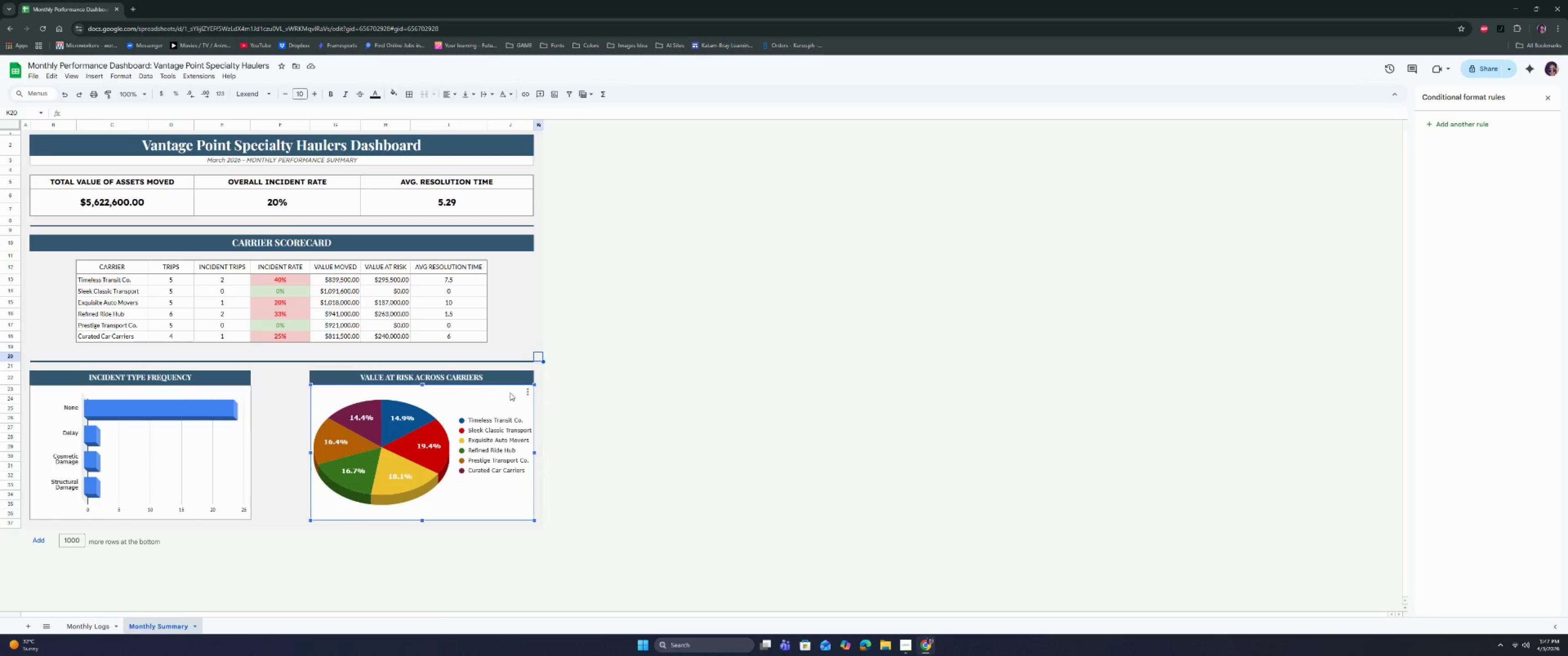 
double_click([536, 405])
 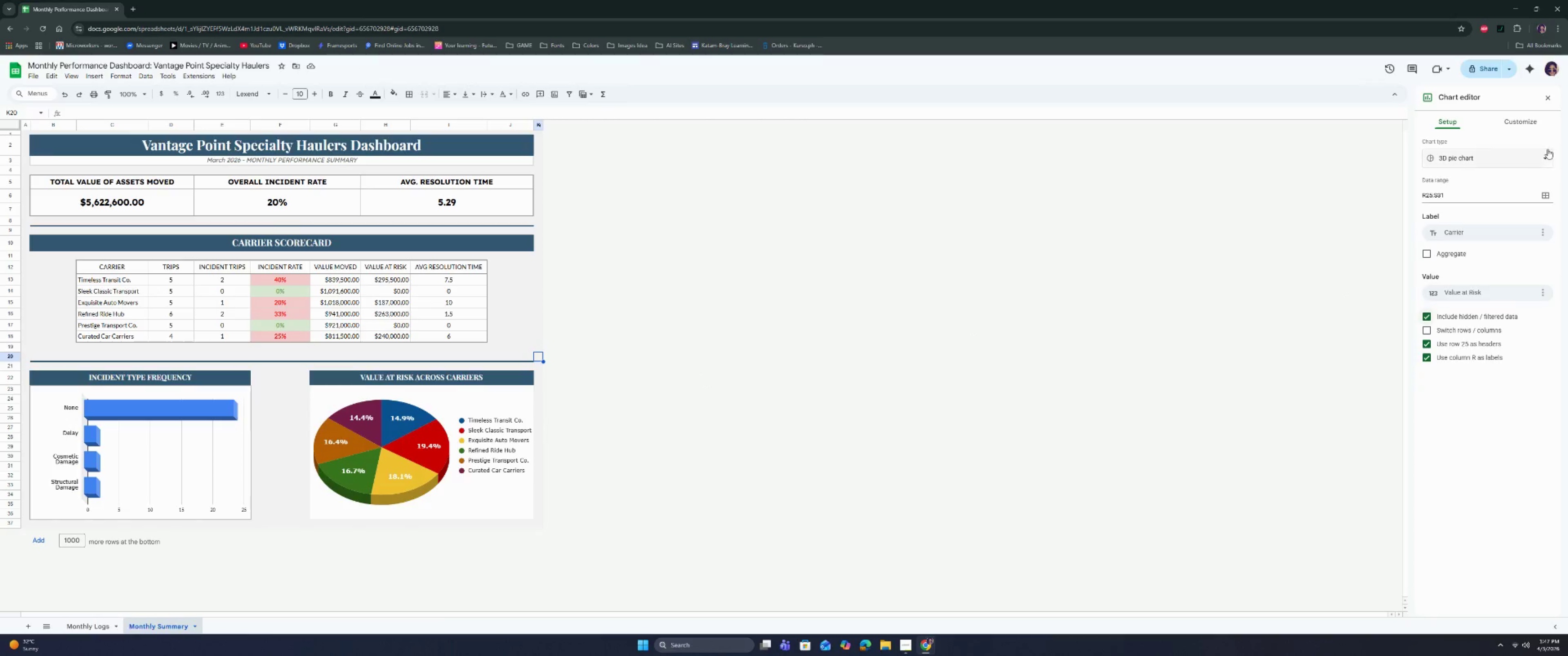 
left_click([1523, 128])
 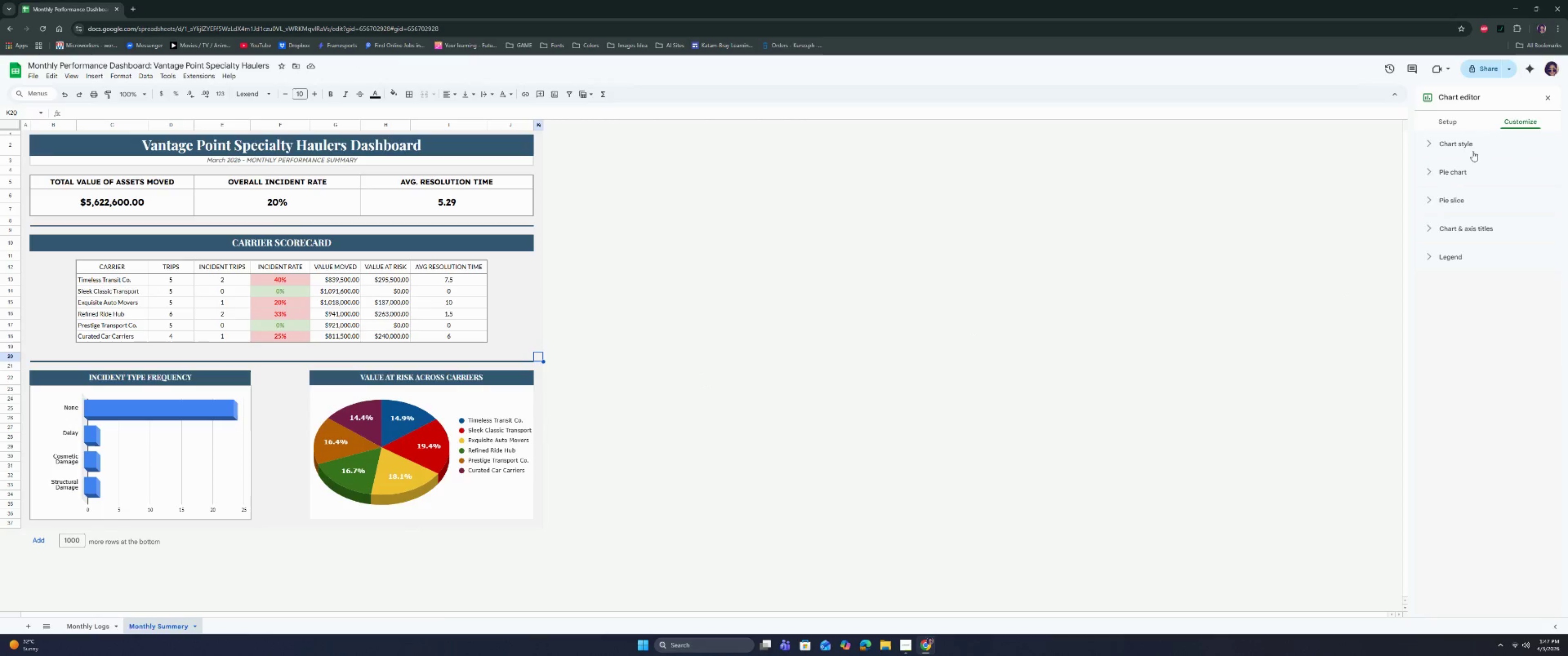 
left_click([1452, 150])
 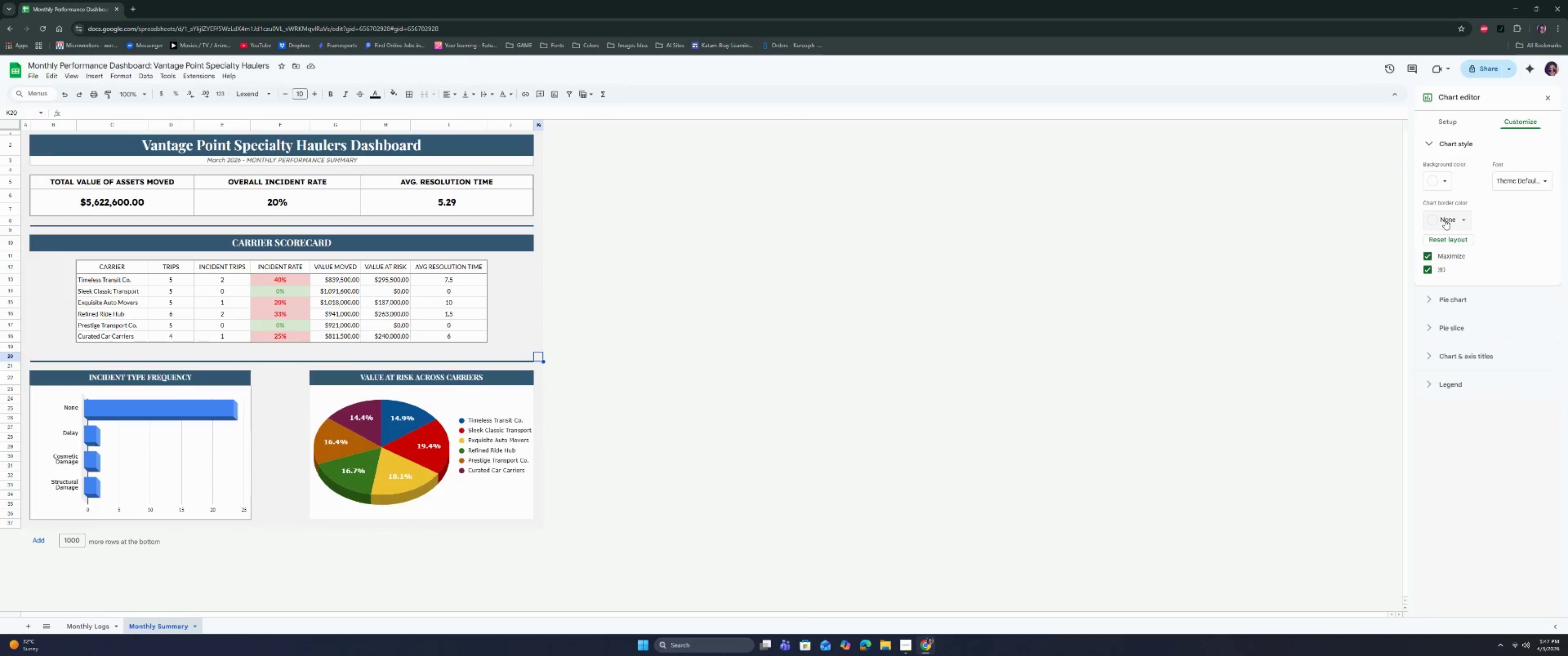 
left_click([1446, 220])
 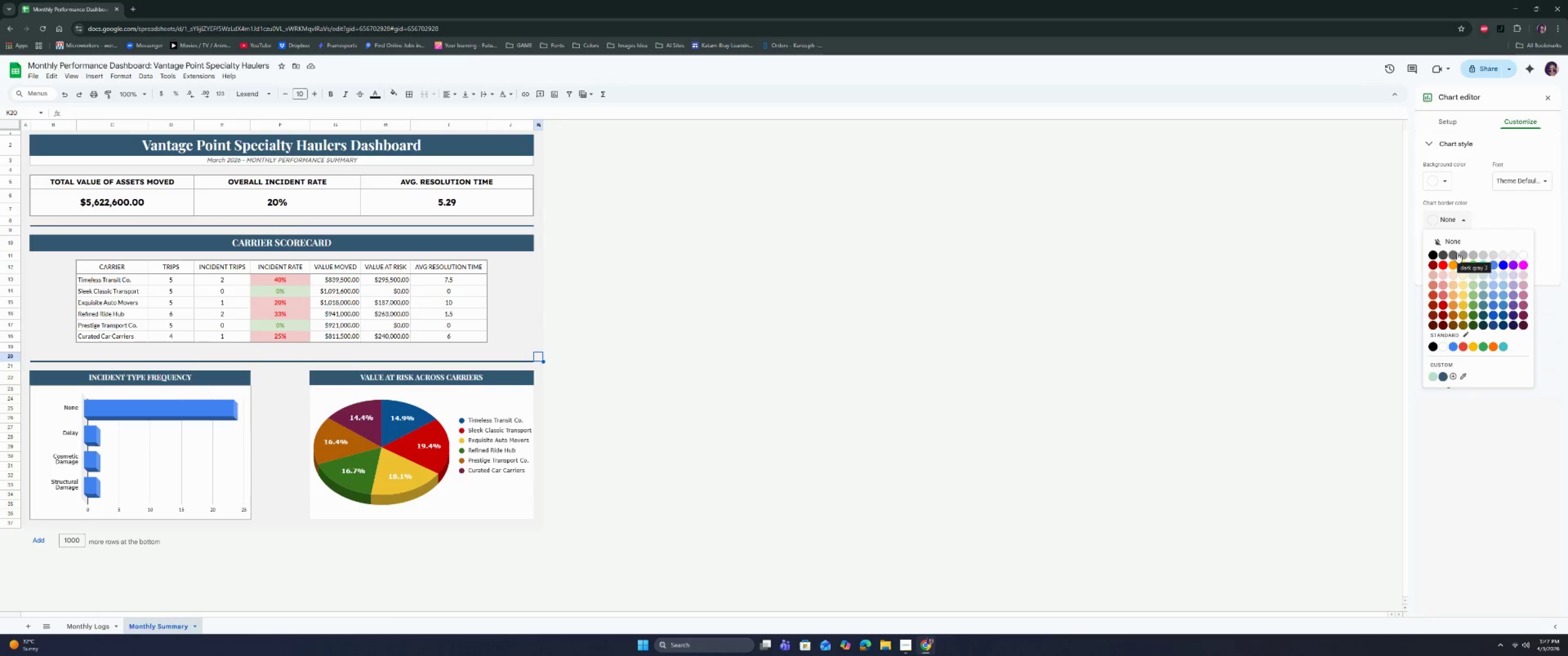 
left_click([1467, 254])
 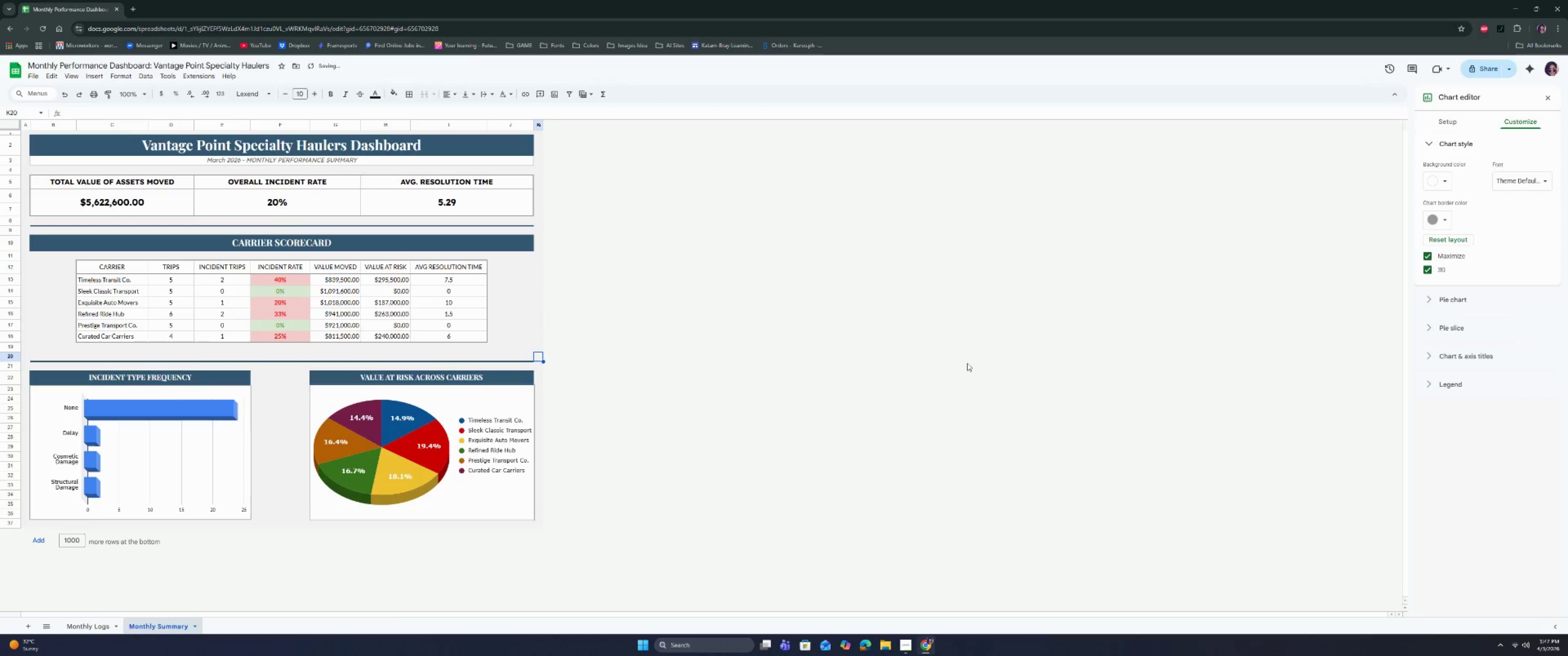 
left_click([944, 370])
 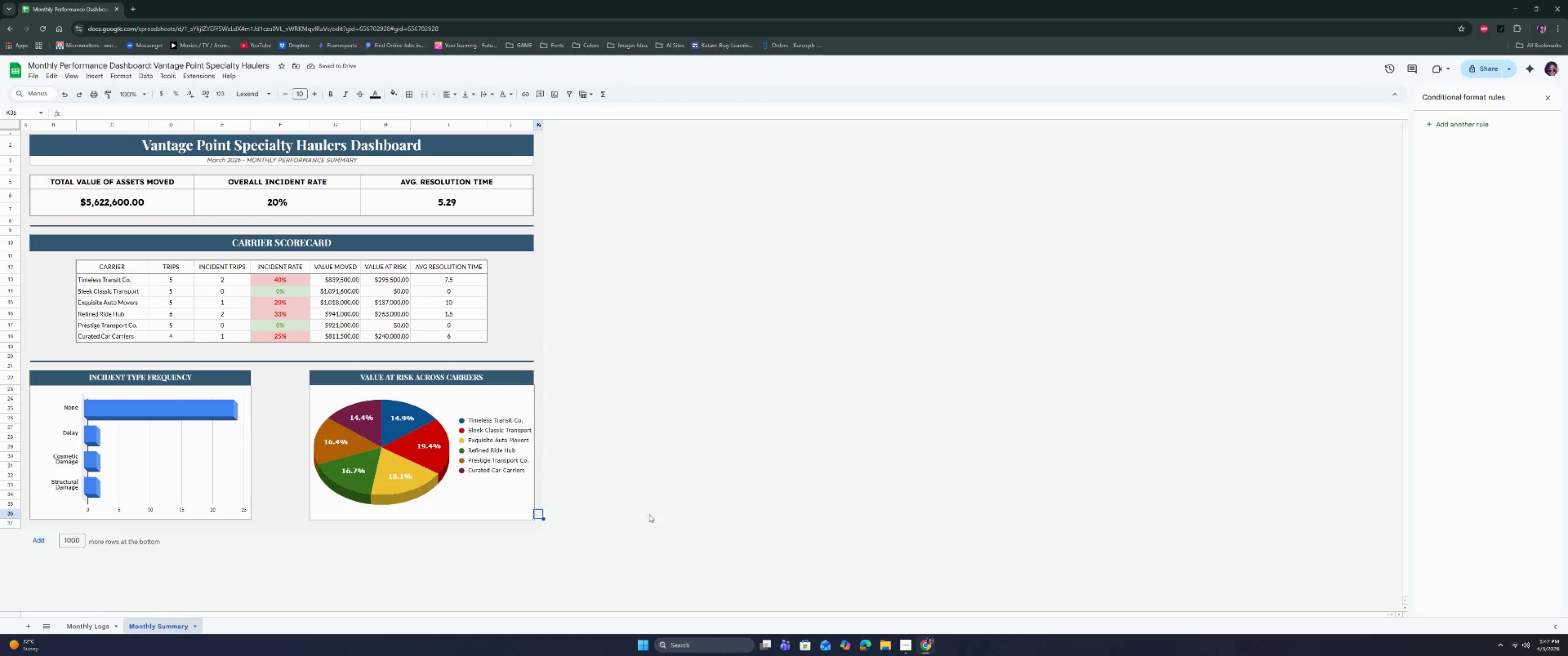 
left_click([480, 502])
 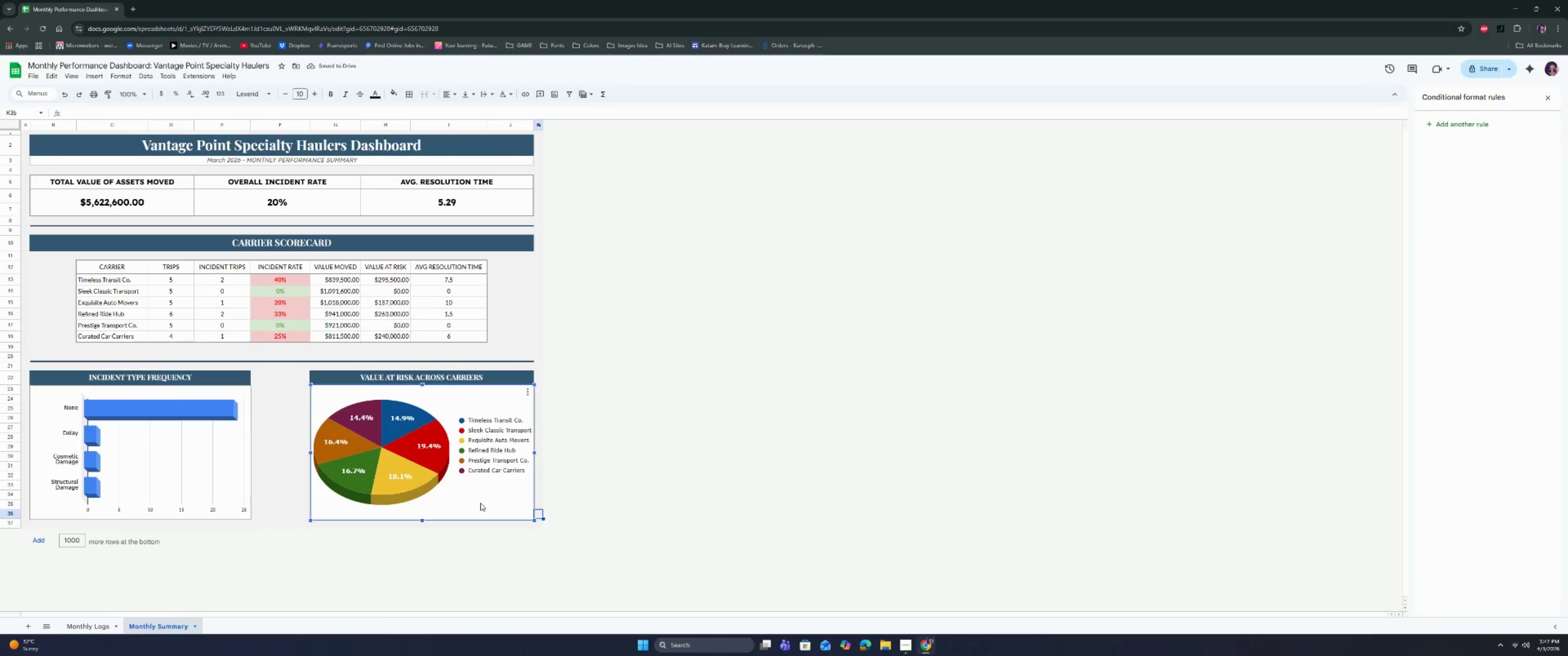 
left_click_drag(start_coordinate=[480, 503], to_coordinate=[477, 503])
 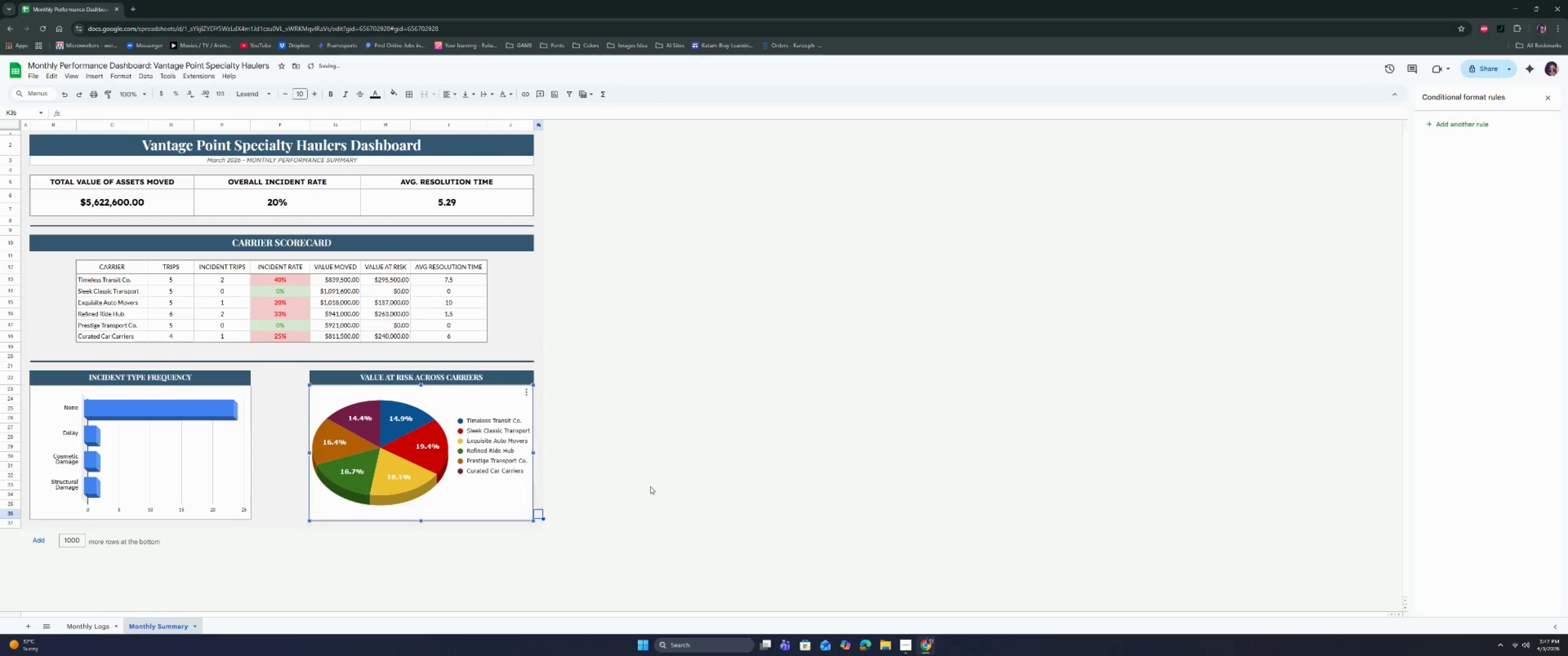 
left_click([650, 486])
 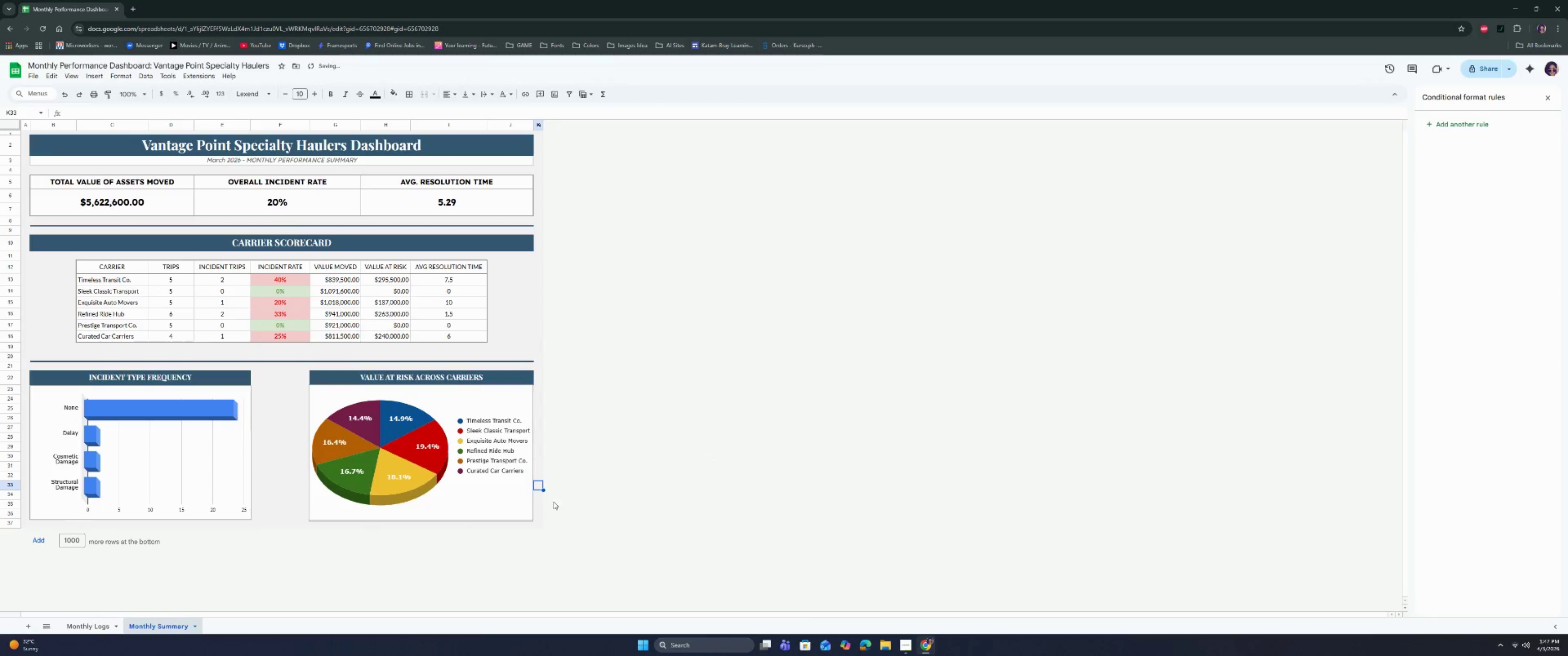 
left_click([466, 509])
 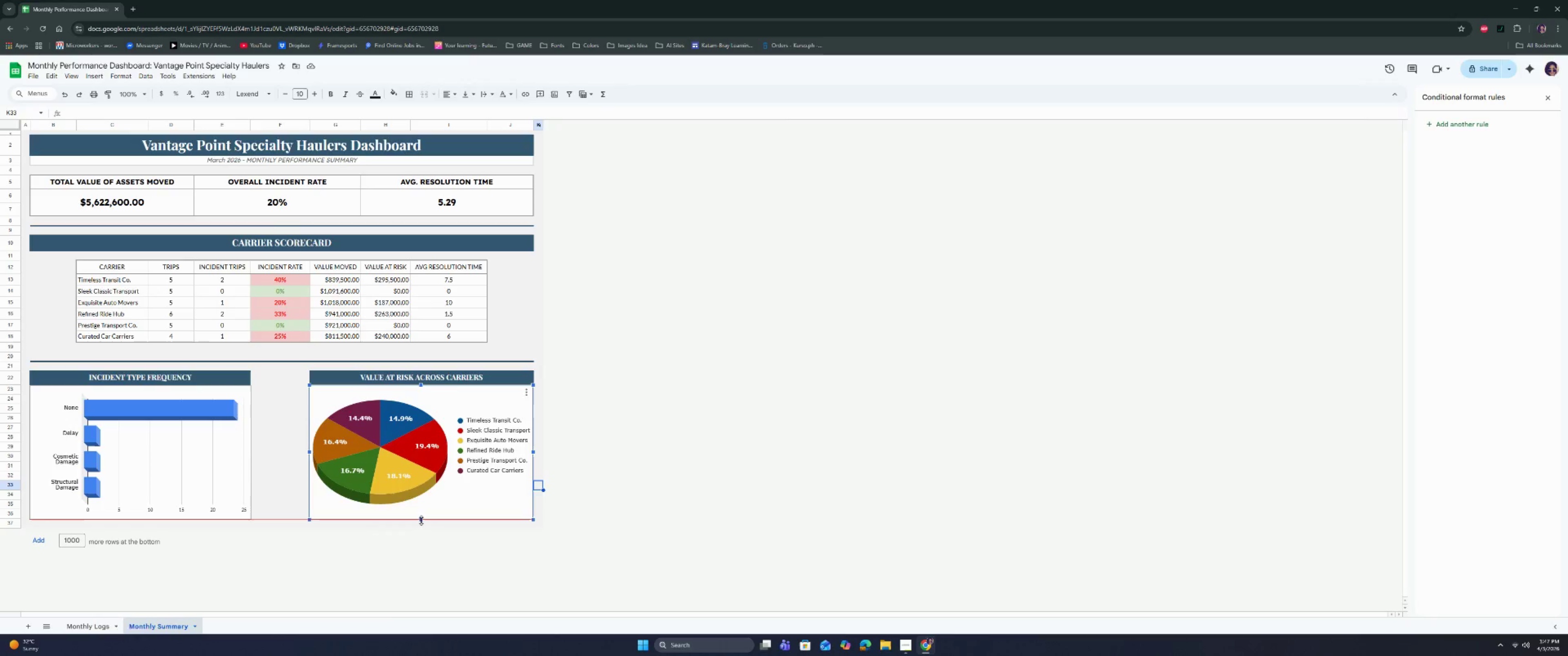 
wait(8.55)
 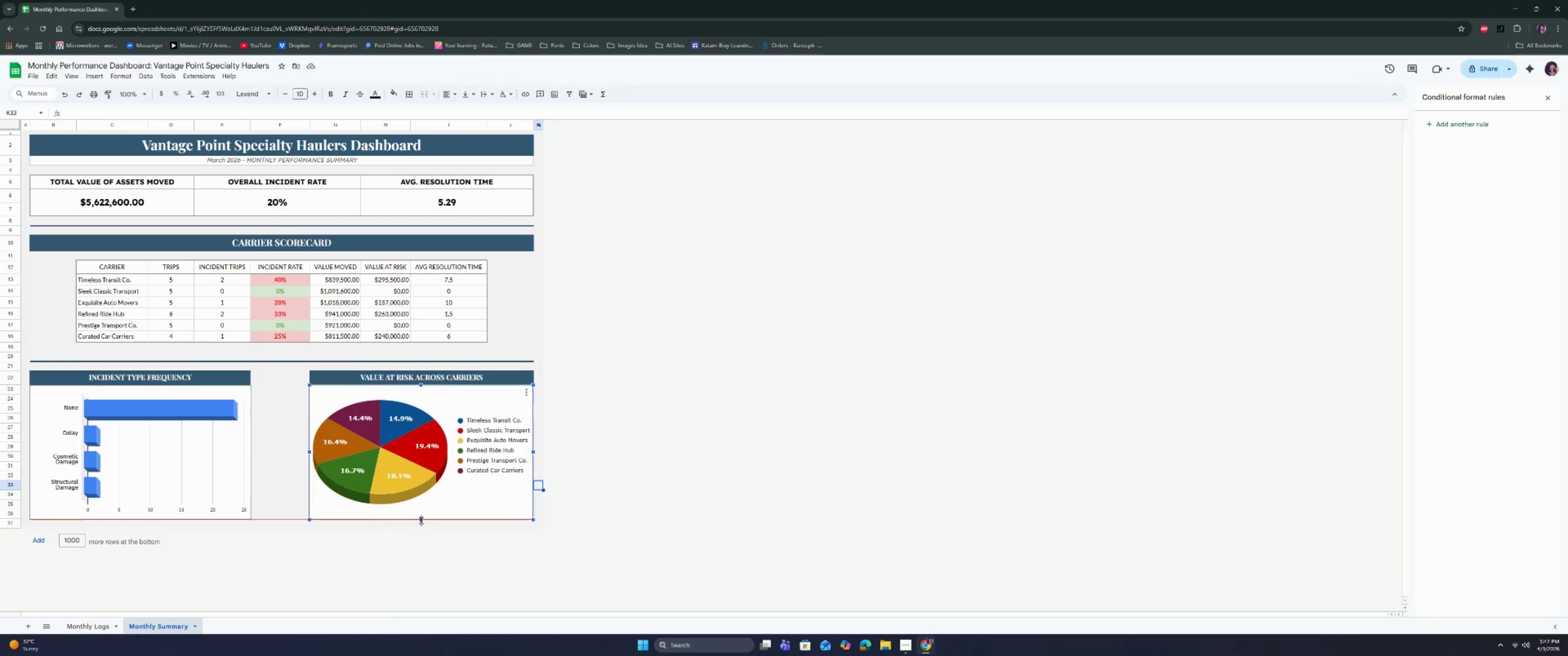 
left_click([450, 499])
 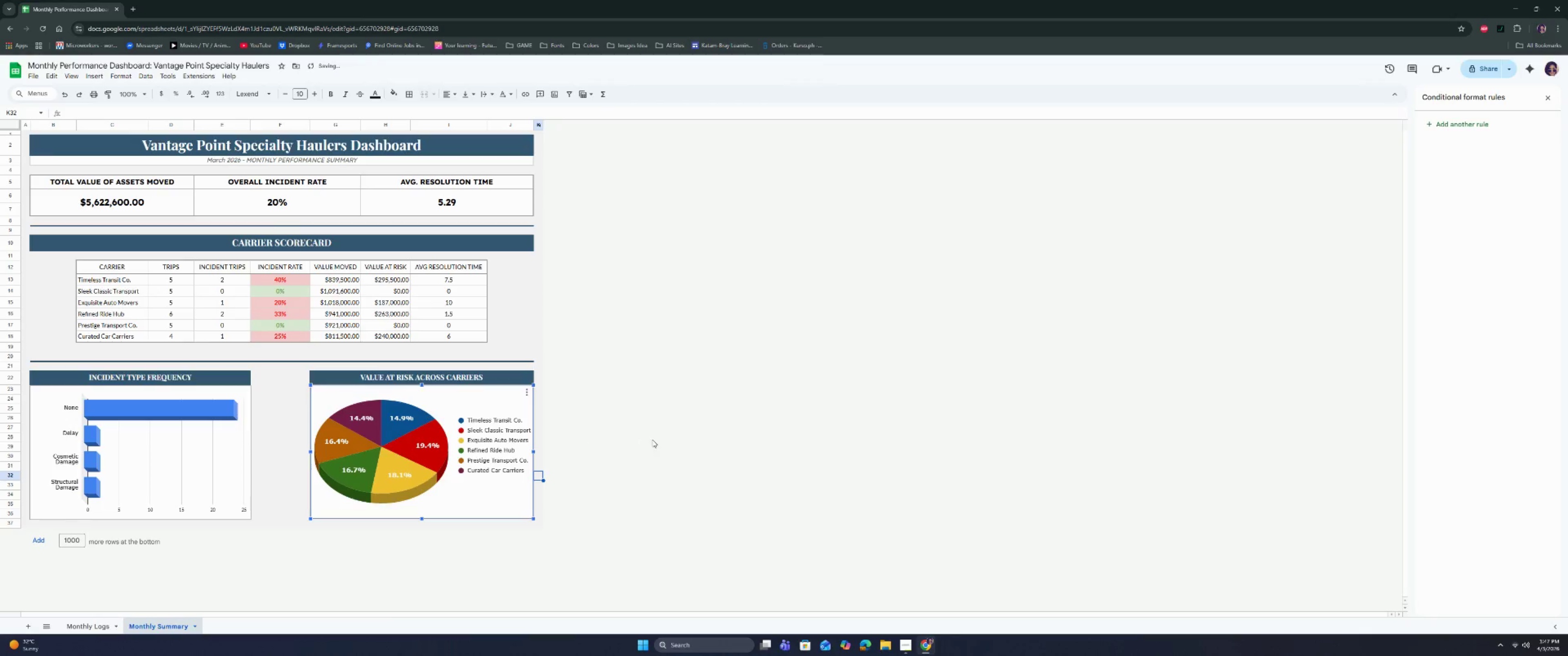 
wait(7.91)
 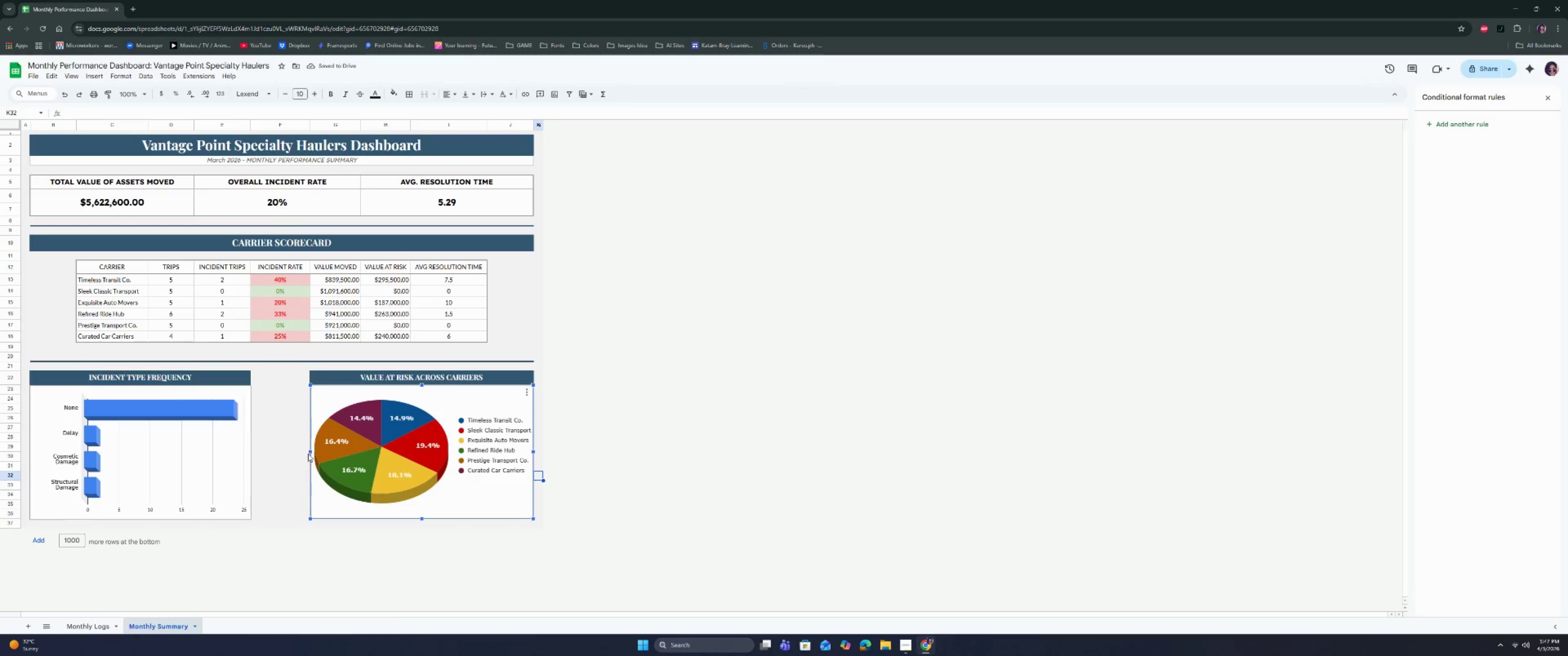 
left_click([762, 452])
 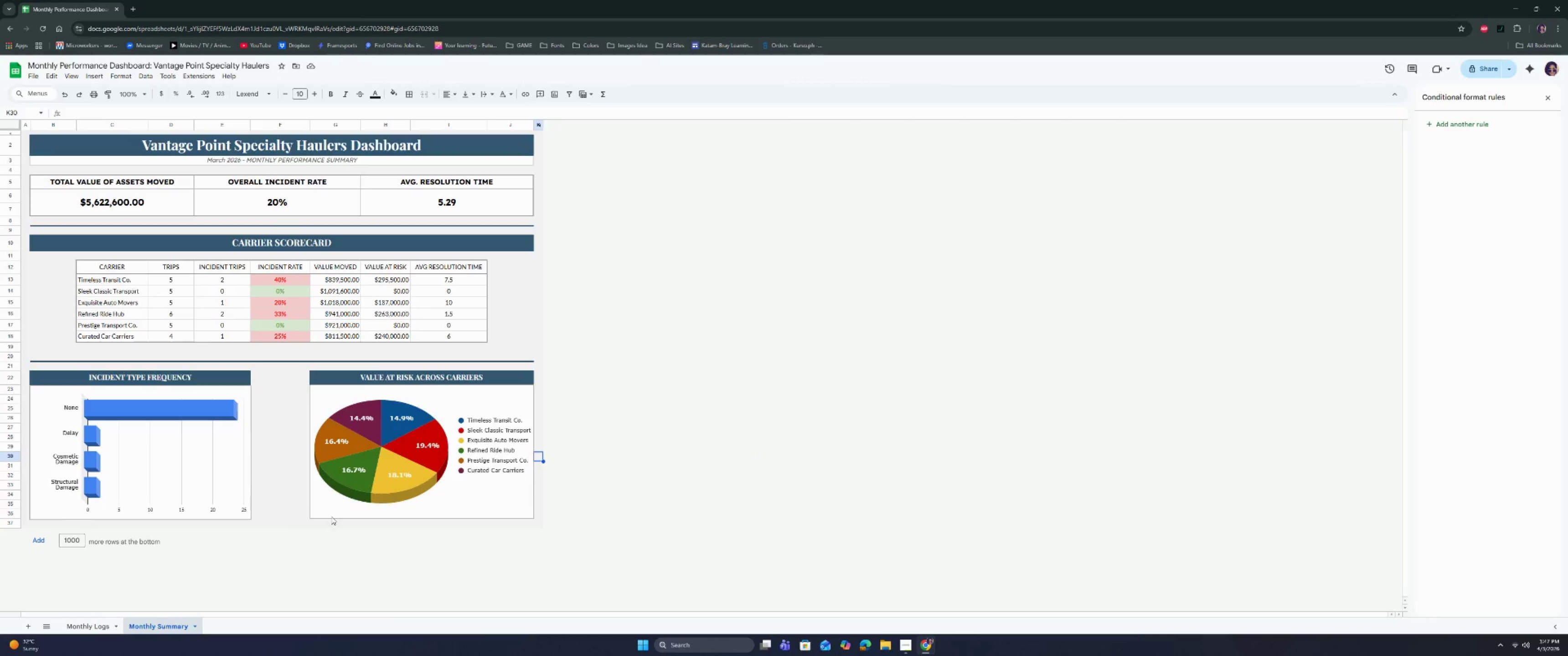 
wait(5.56)
 